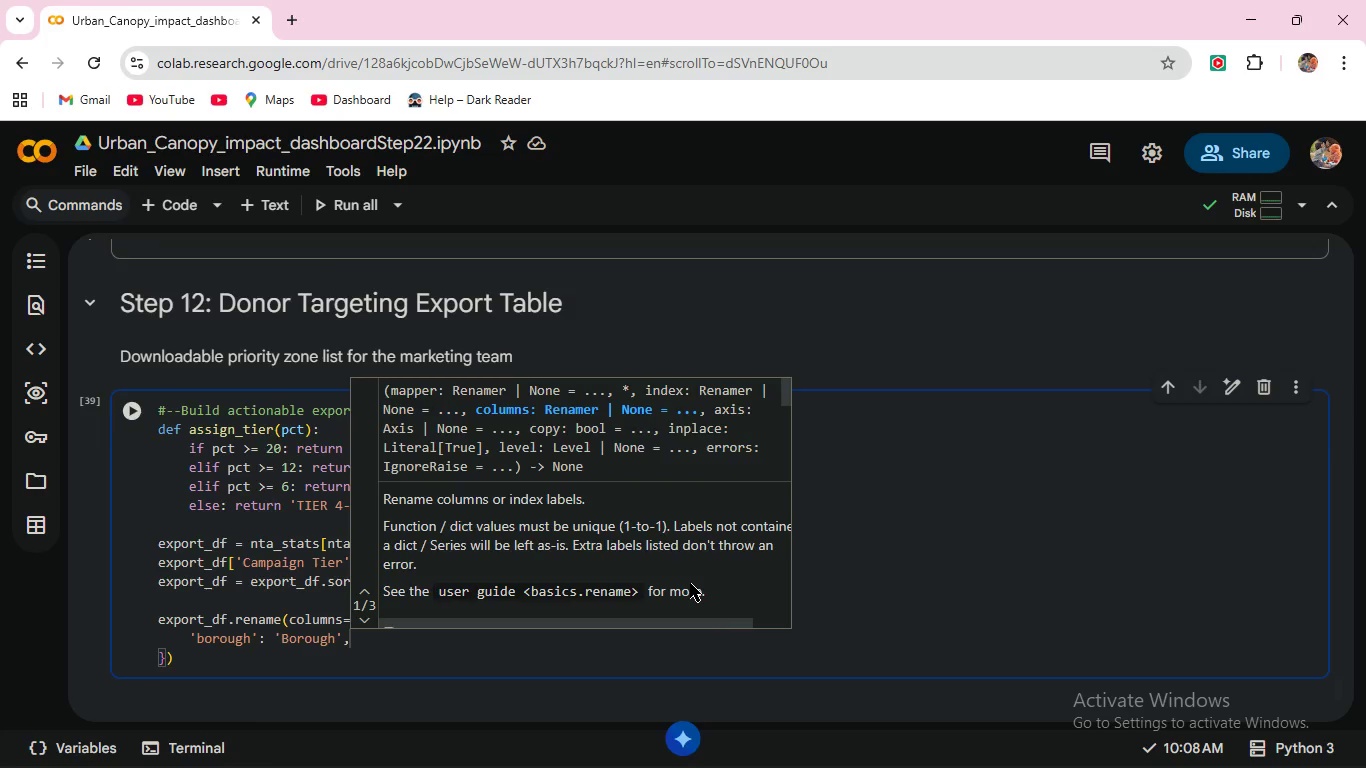 
key(Enter)
 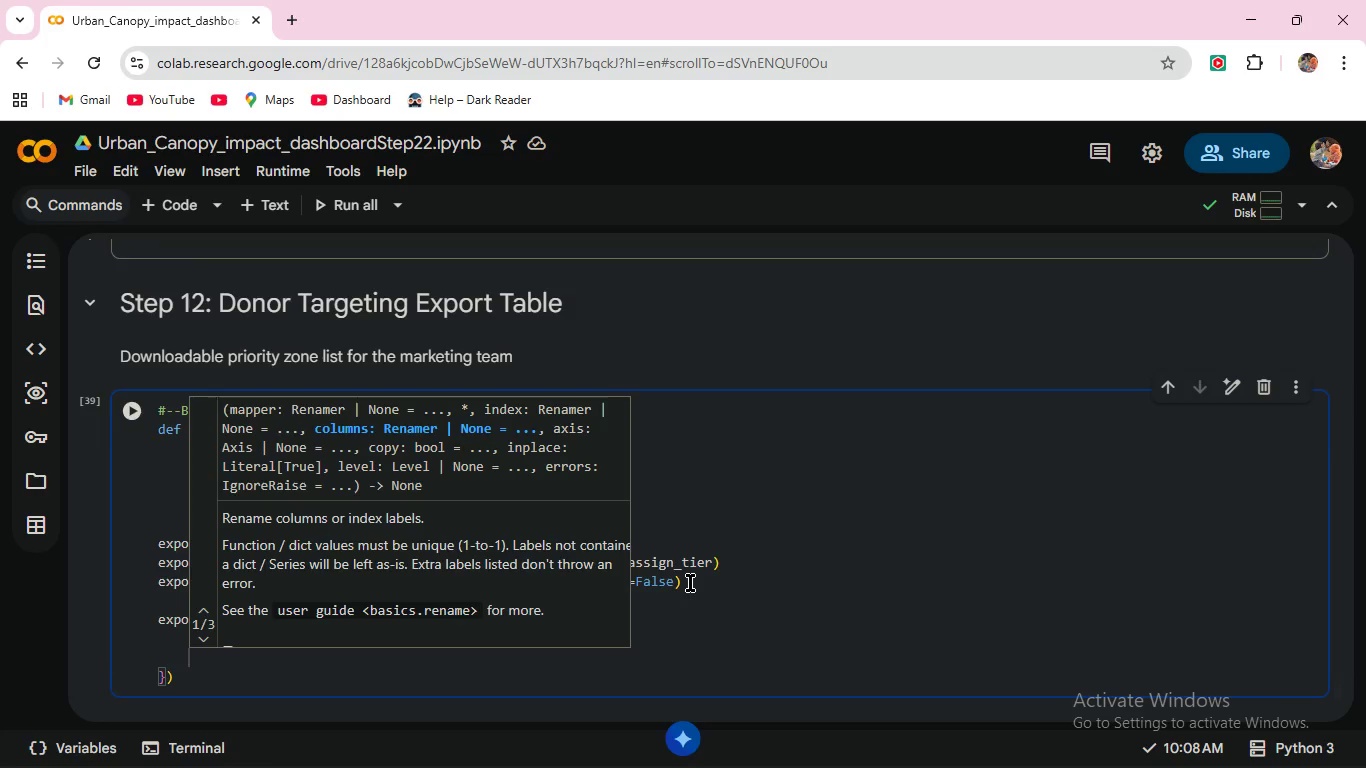 
type('nta_name)
 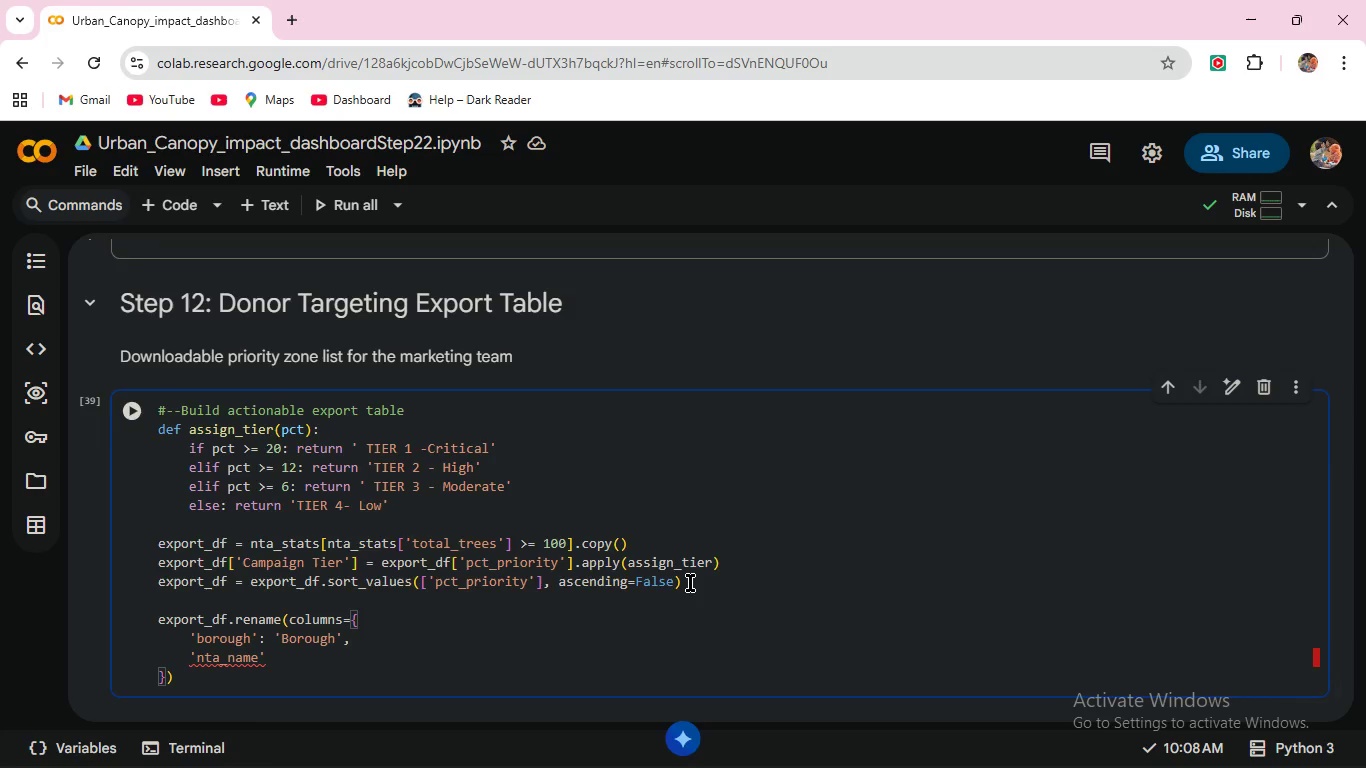 
key(ArrowRight)
 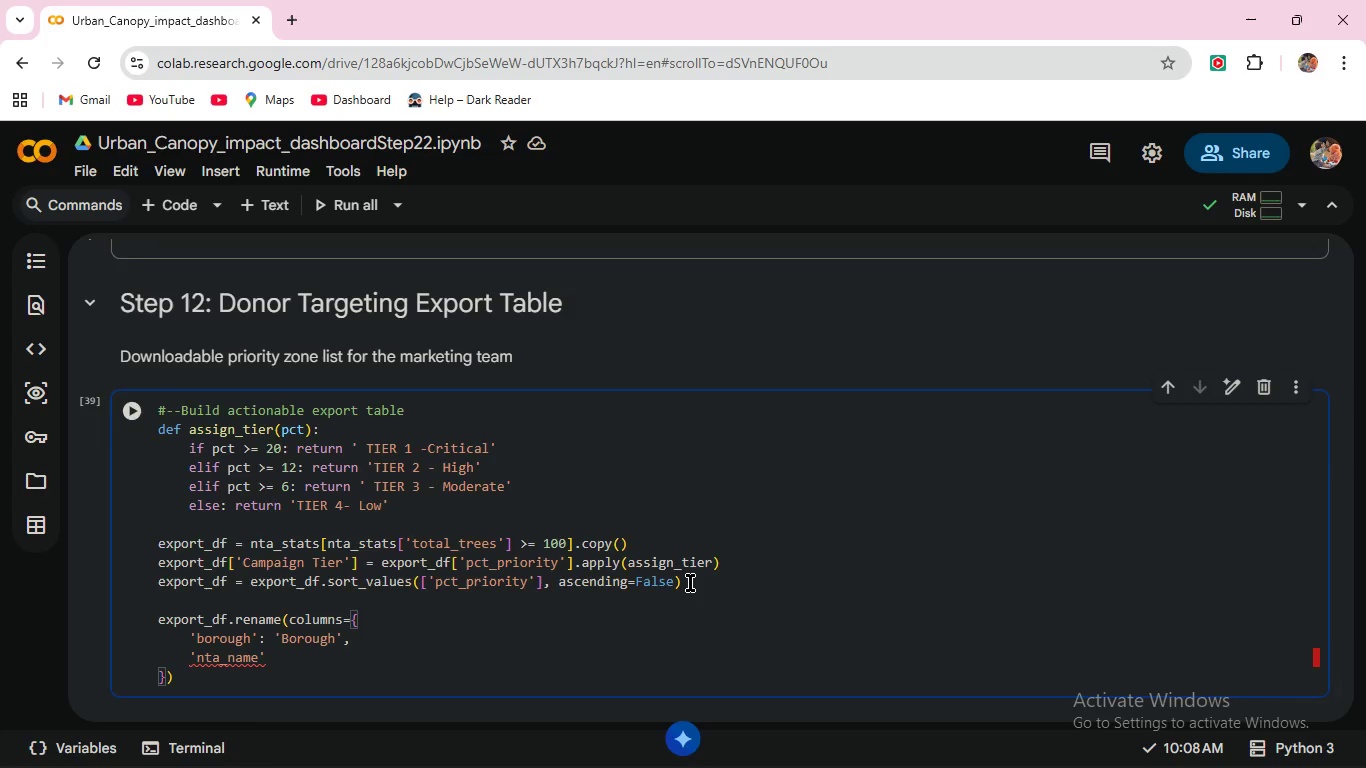 
type(: 'Neighbourhood)
 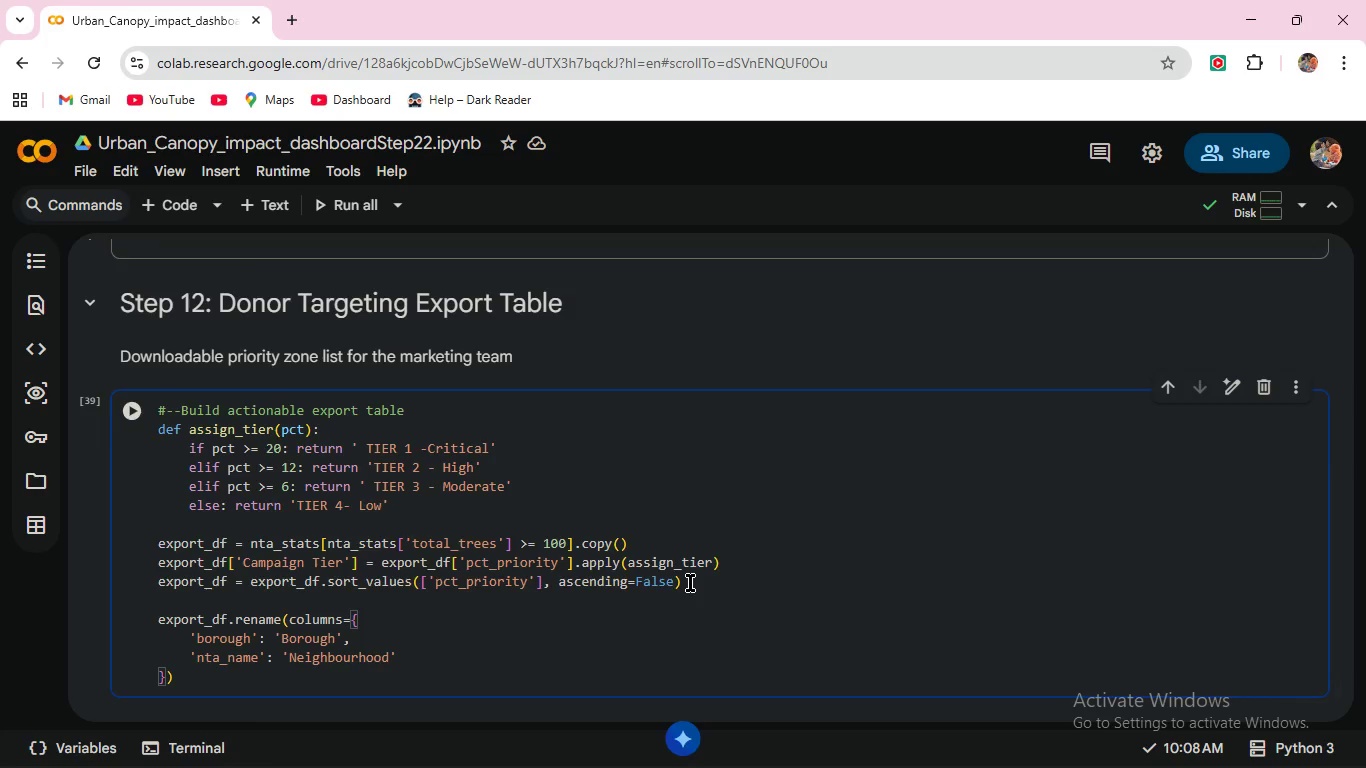 
key(ArrowRight)
 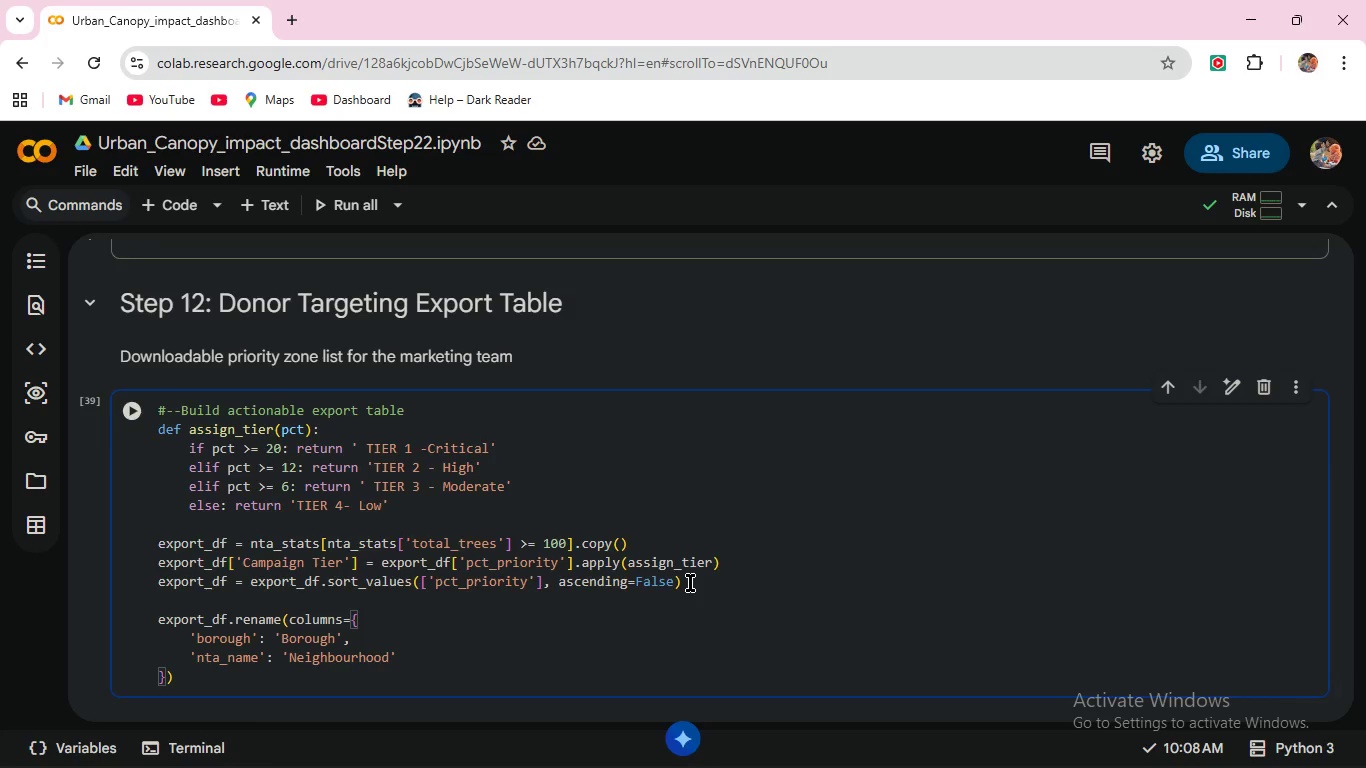 
key(Comma)
 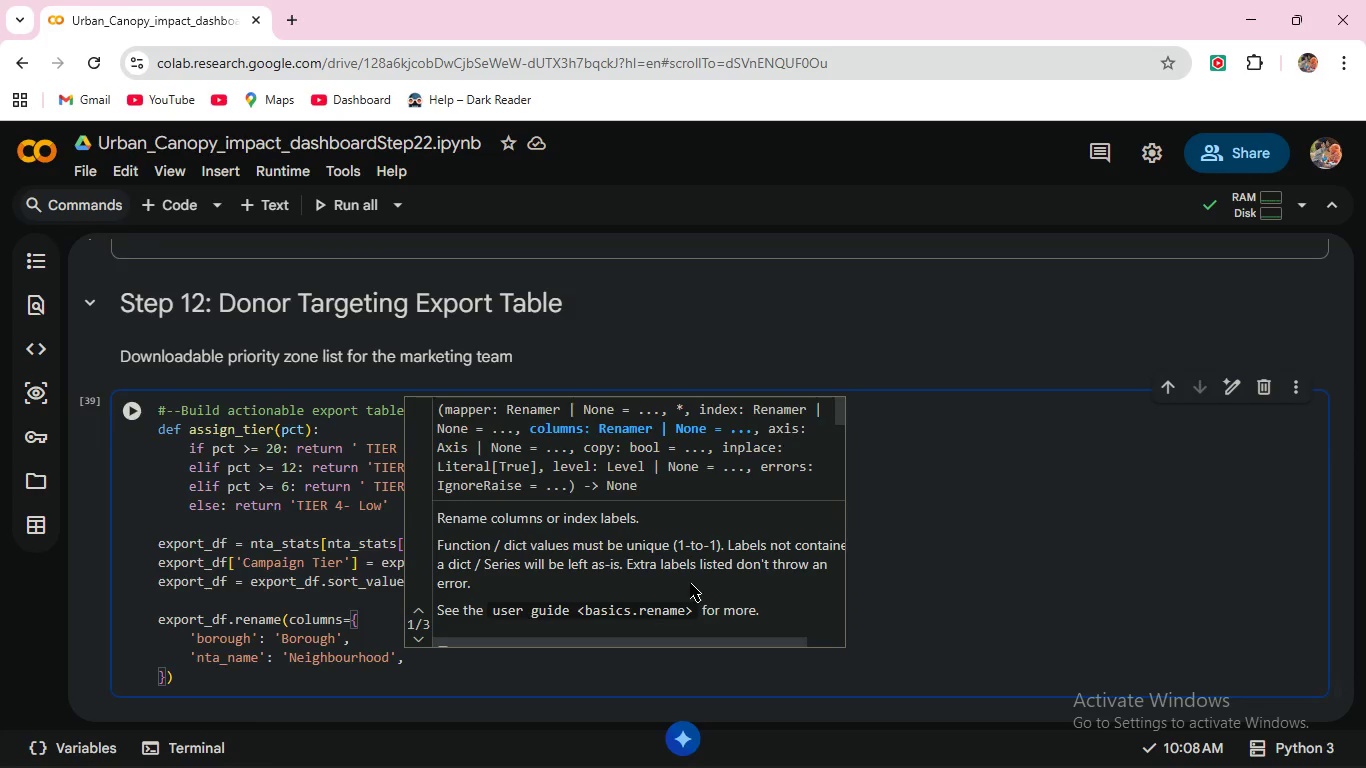 
key(Enter)
 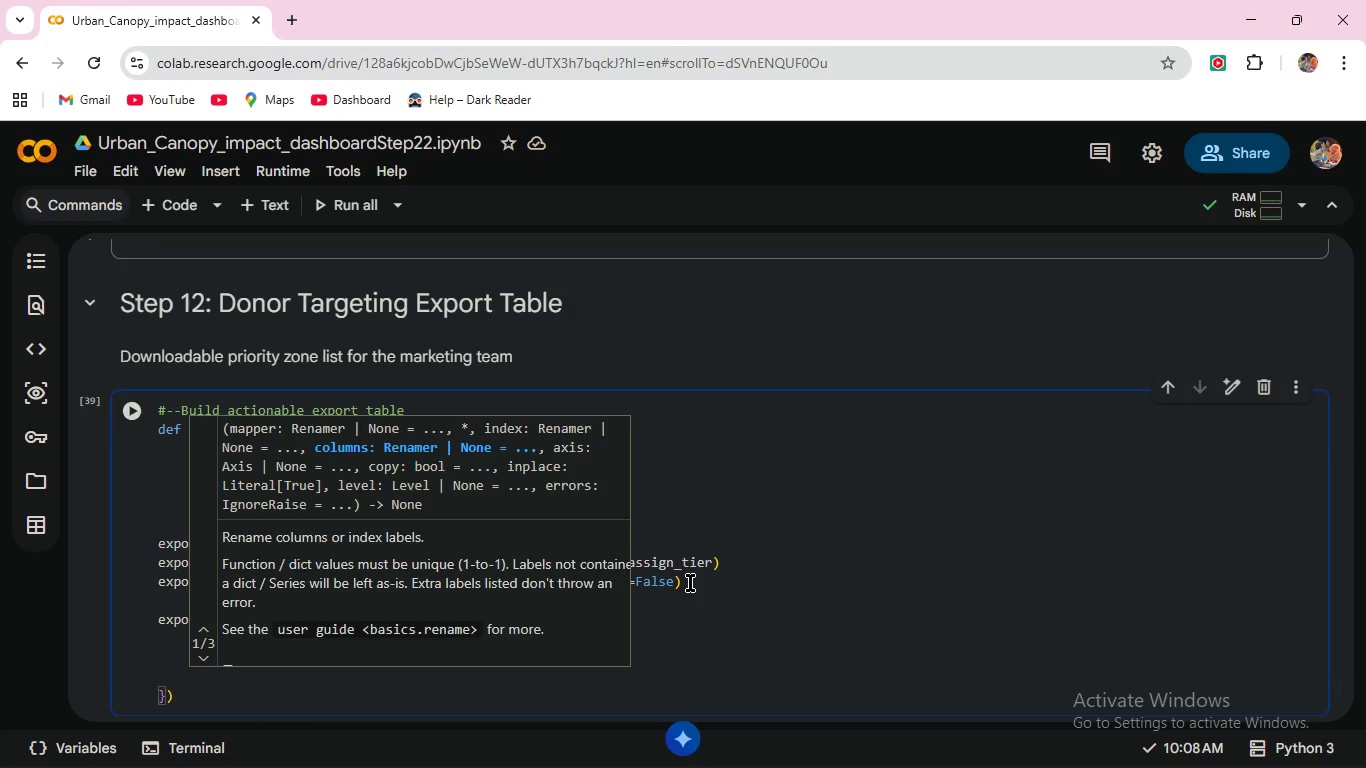 
type('total_trees)
 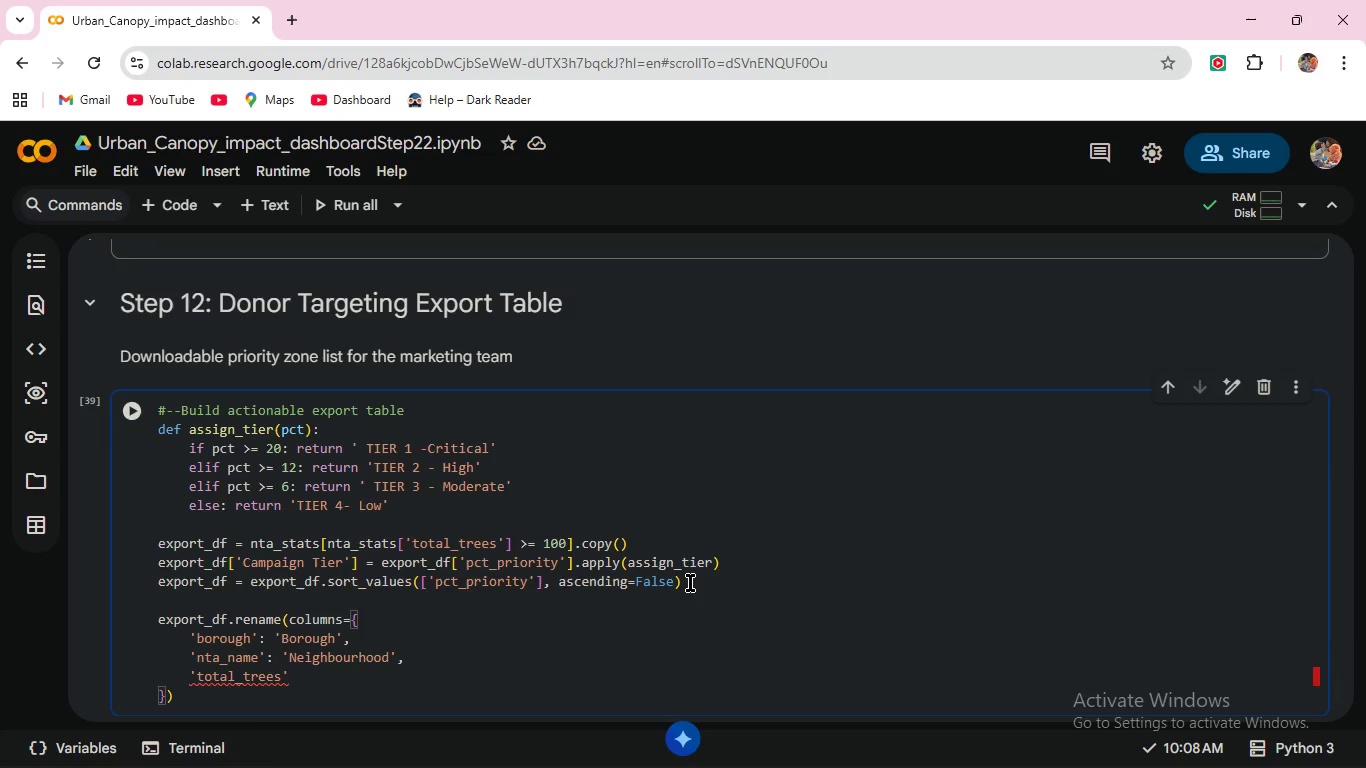 
key(ArrowRight)
 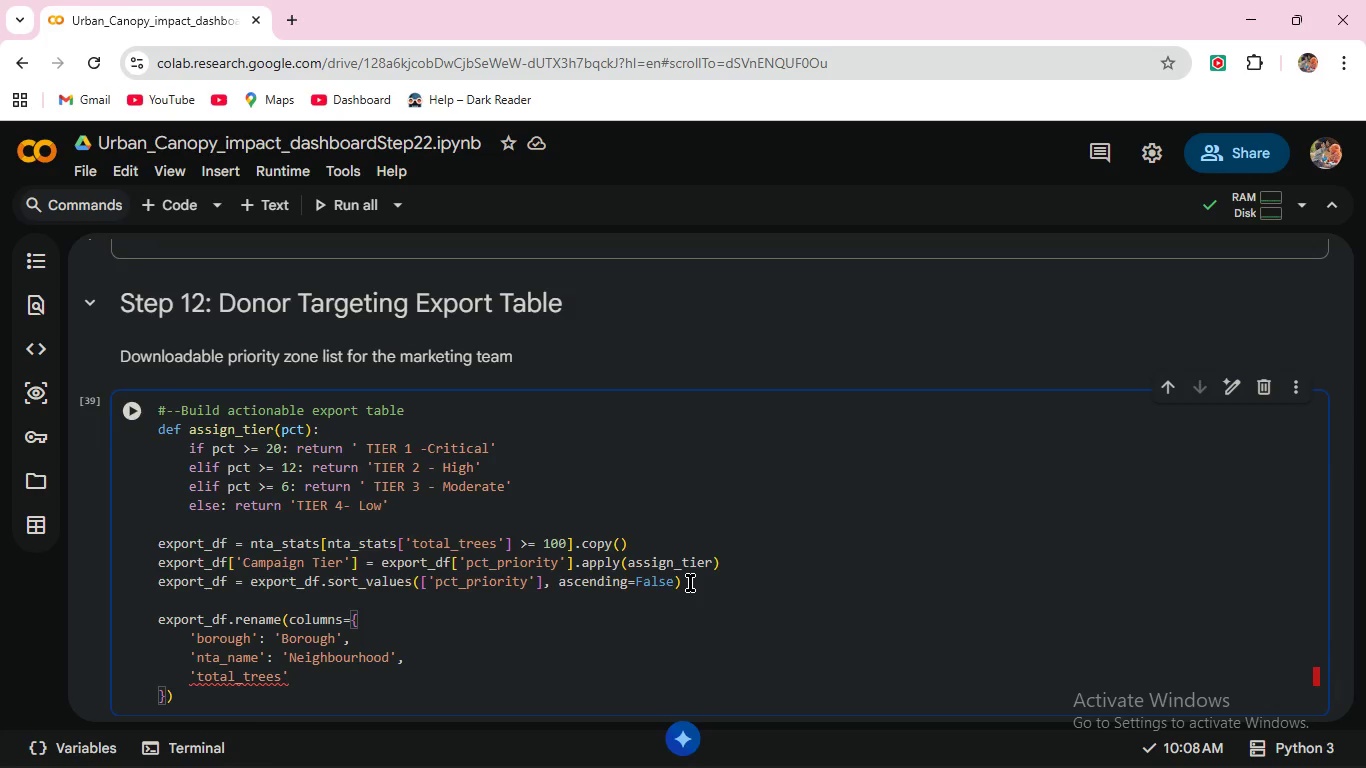 
type(: 'To)
 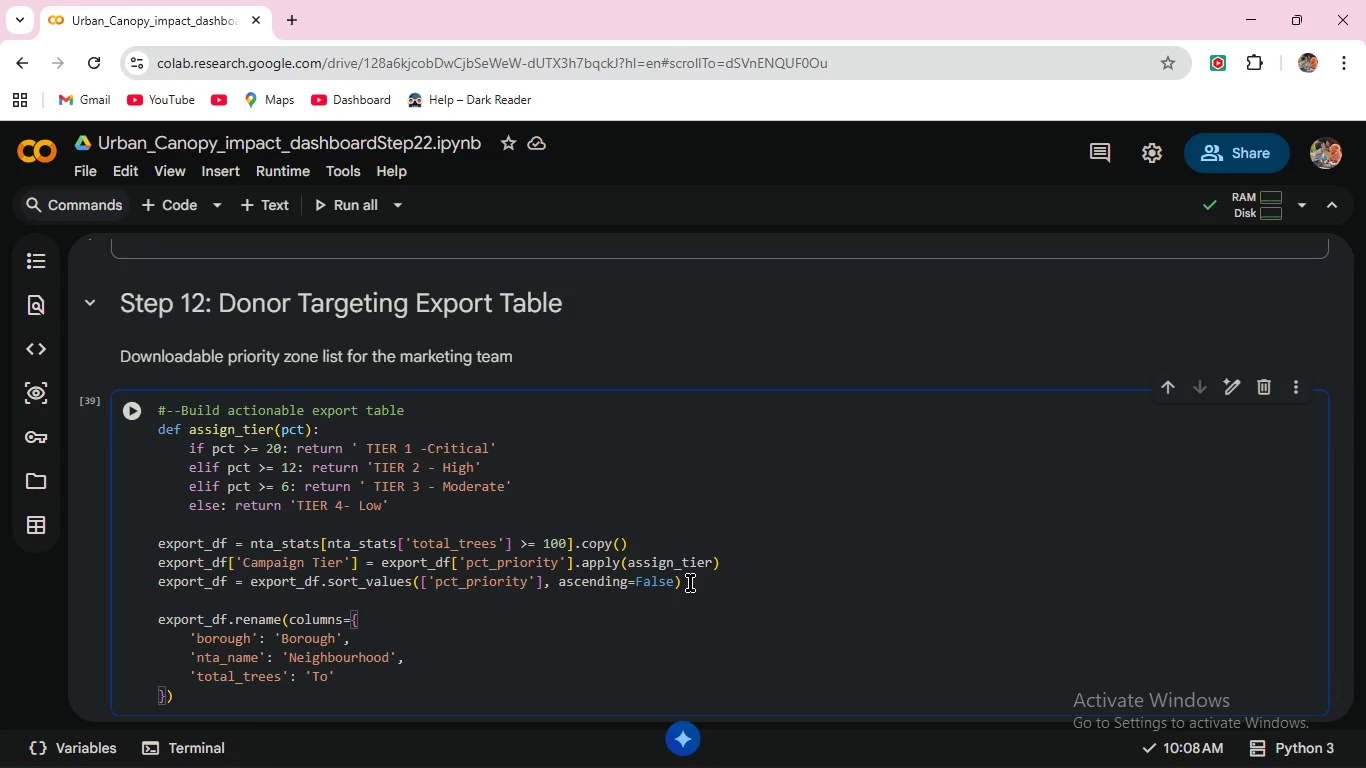 
wait(28.44)
 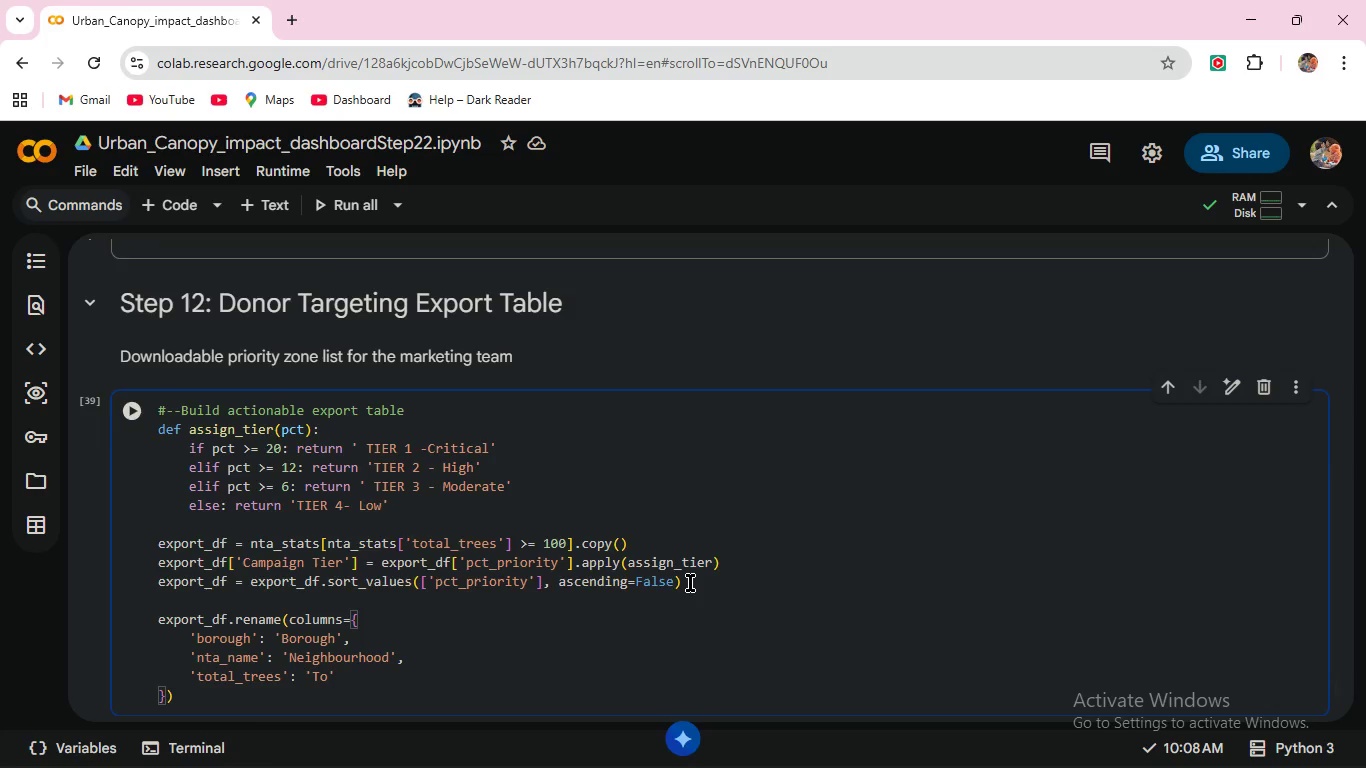 
type(tal Trees)
 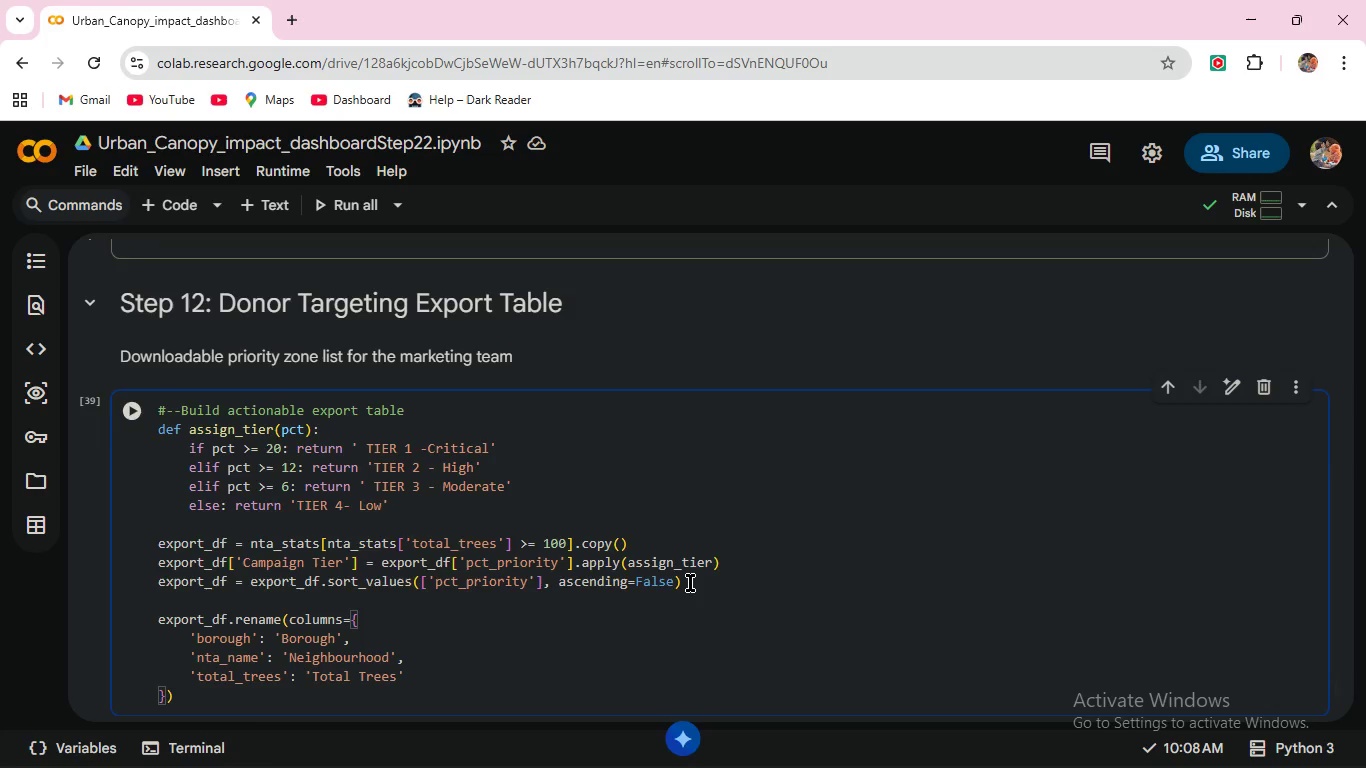 
key(ArrowRight)
 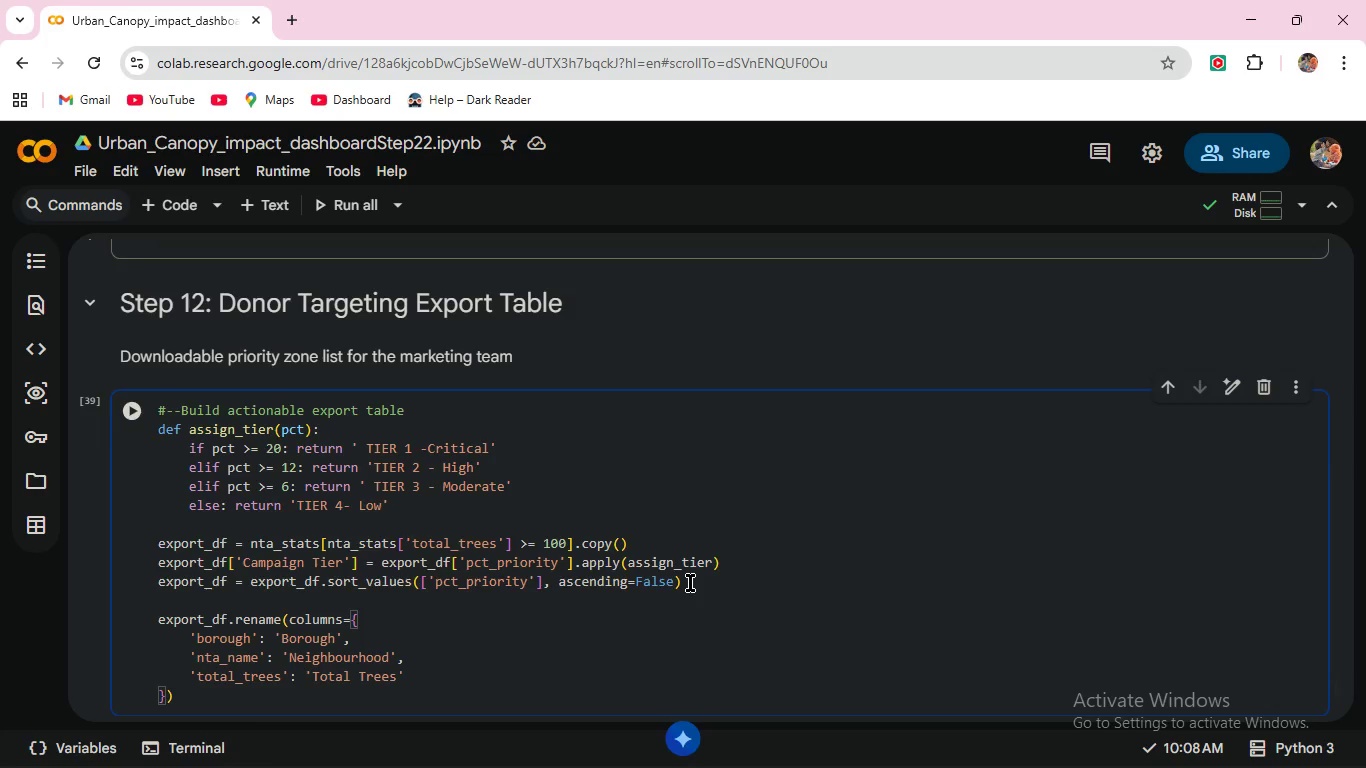 
key(Comma)
 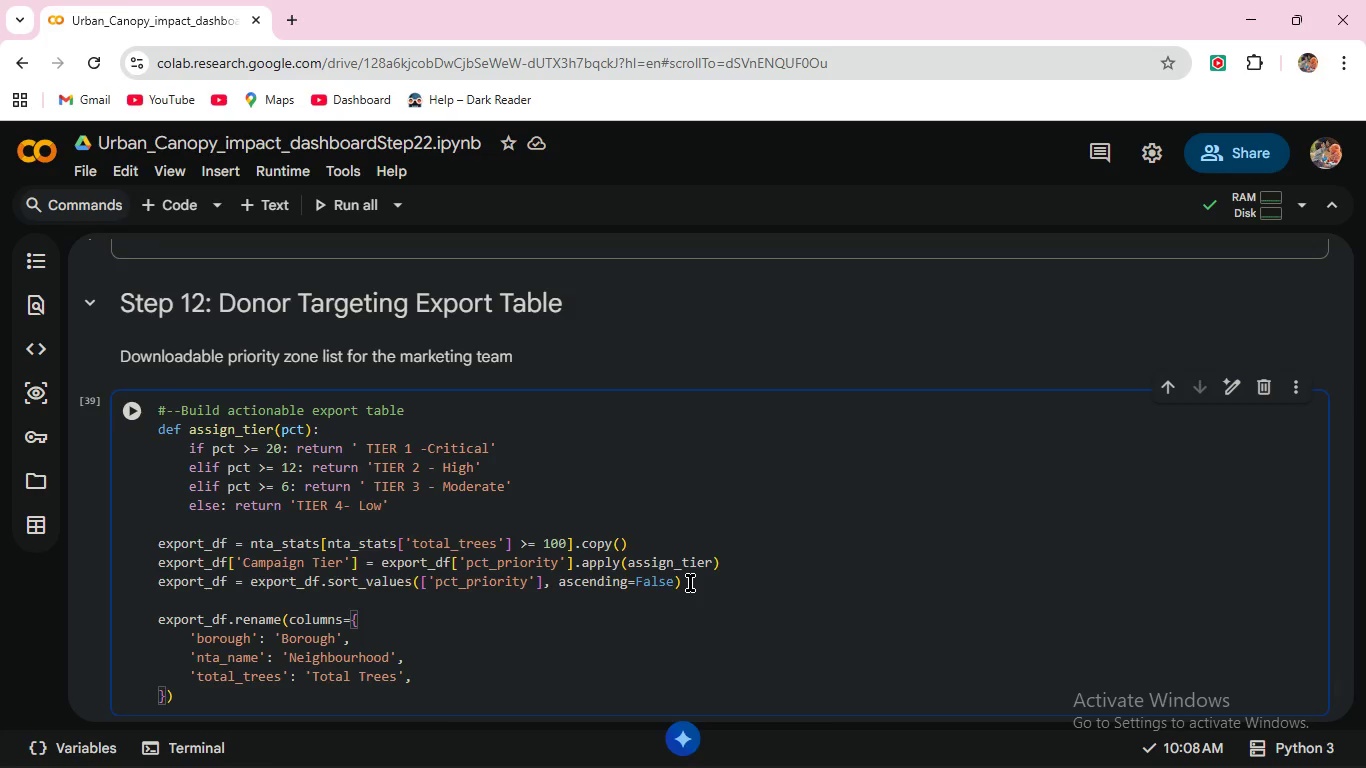 
key(Enter)
 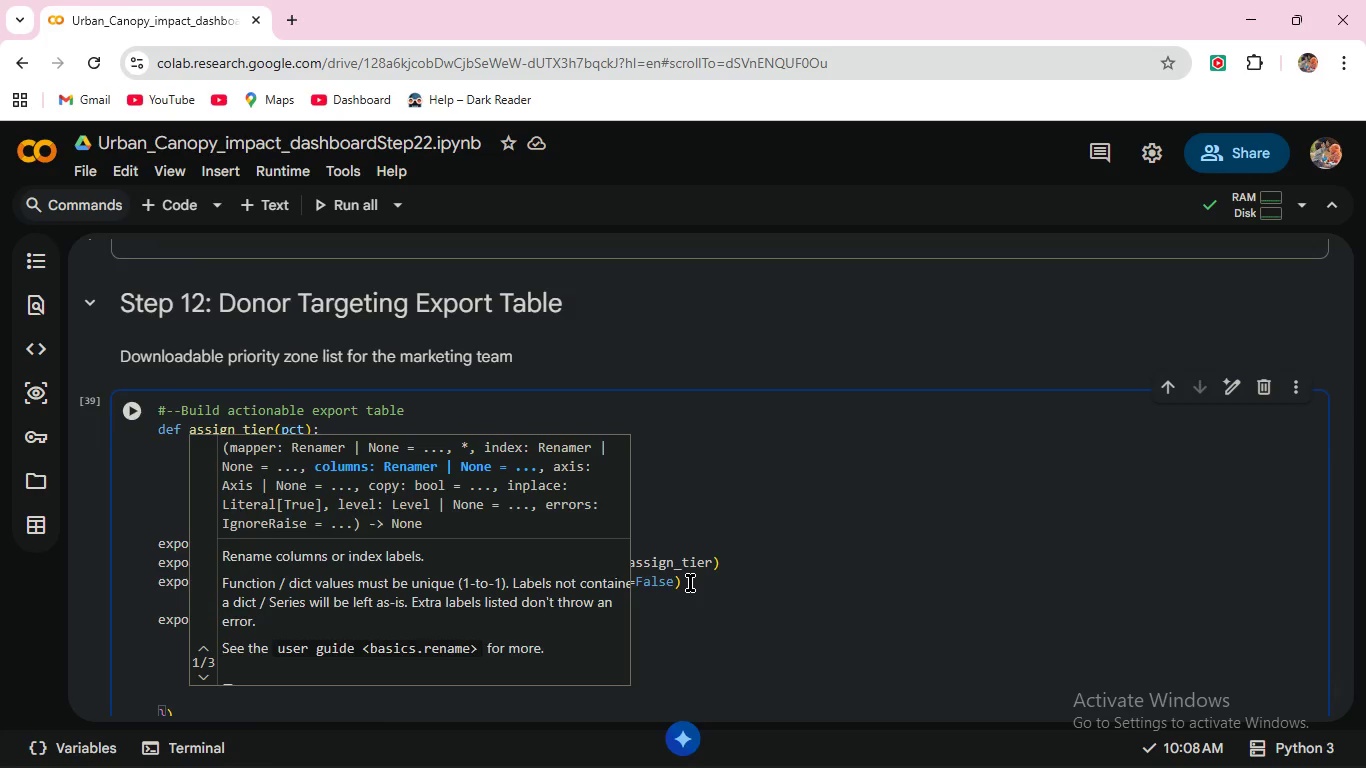 
type('priority_trees)
 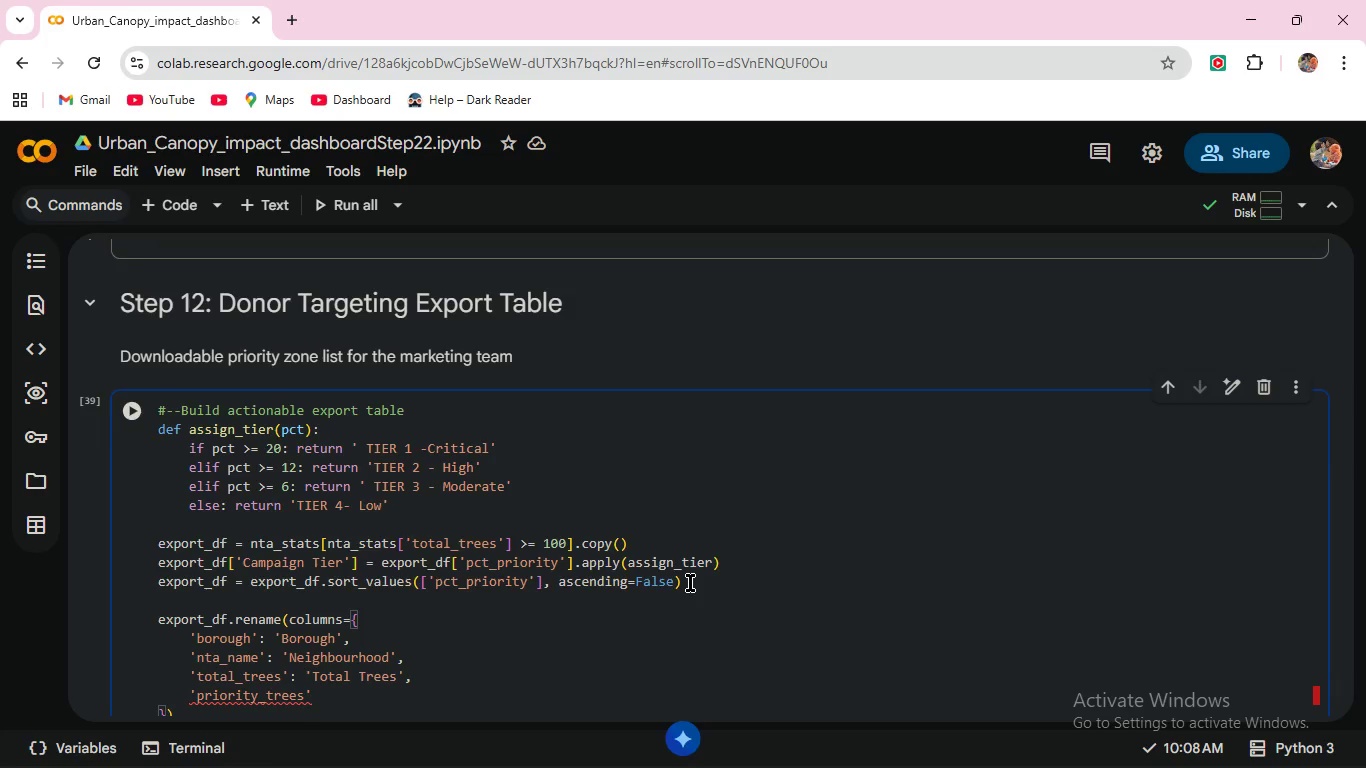 
key(ArrowRight)
 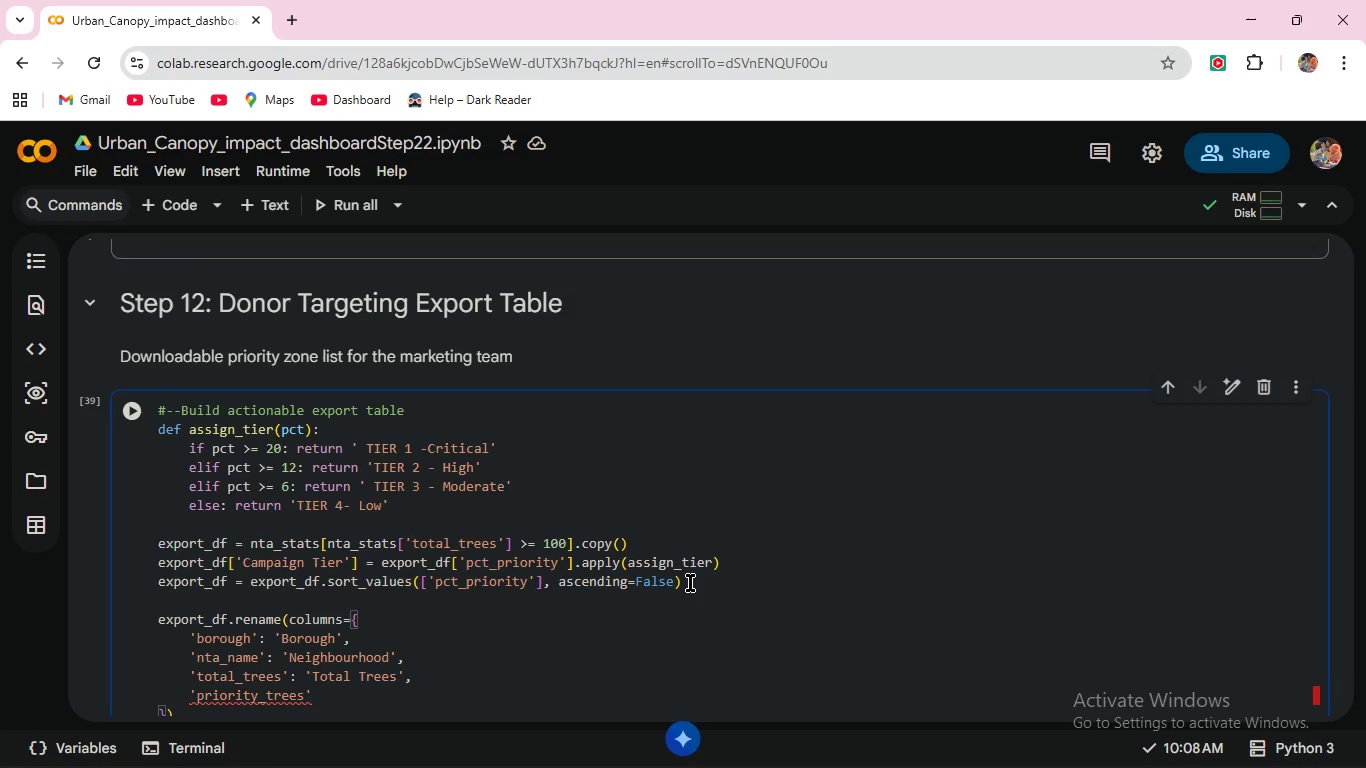 
type(: 'priority Trees)
 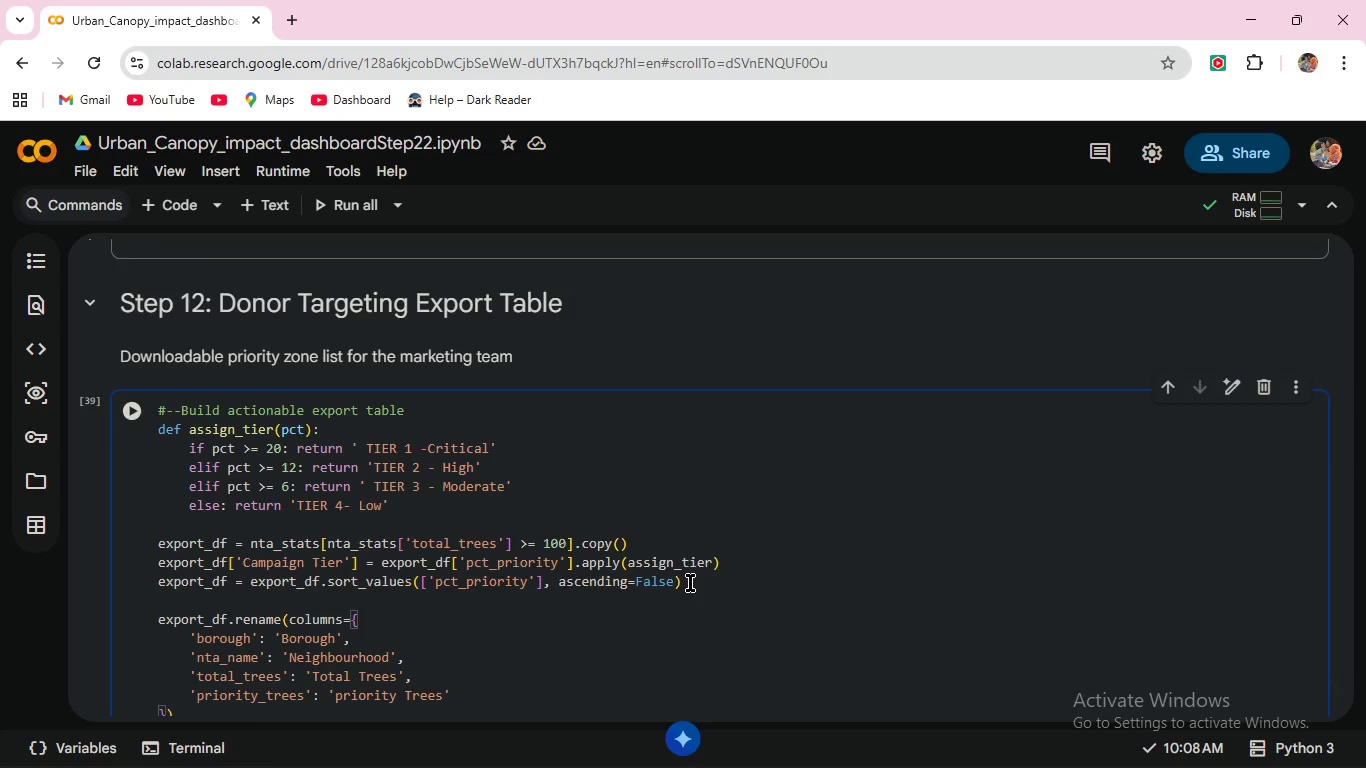 
key(ArrowRight)
 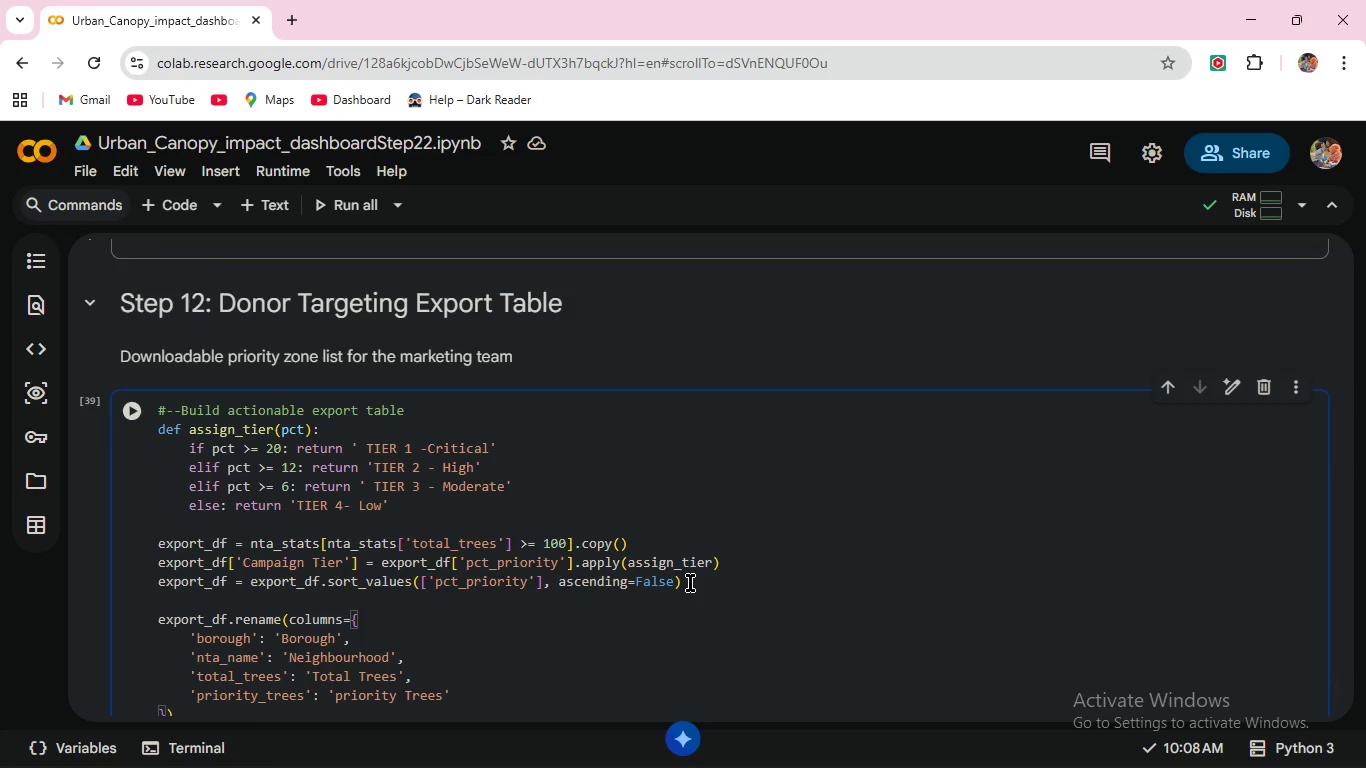 
key(Comma)
 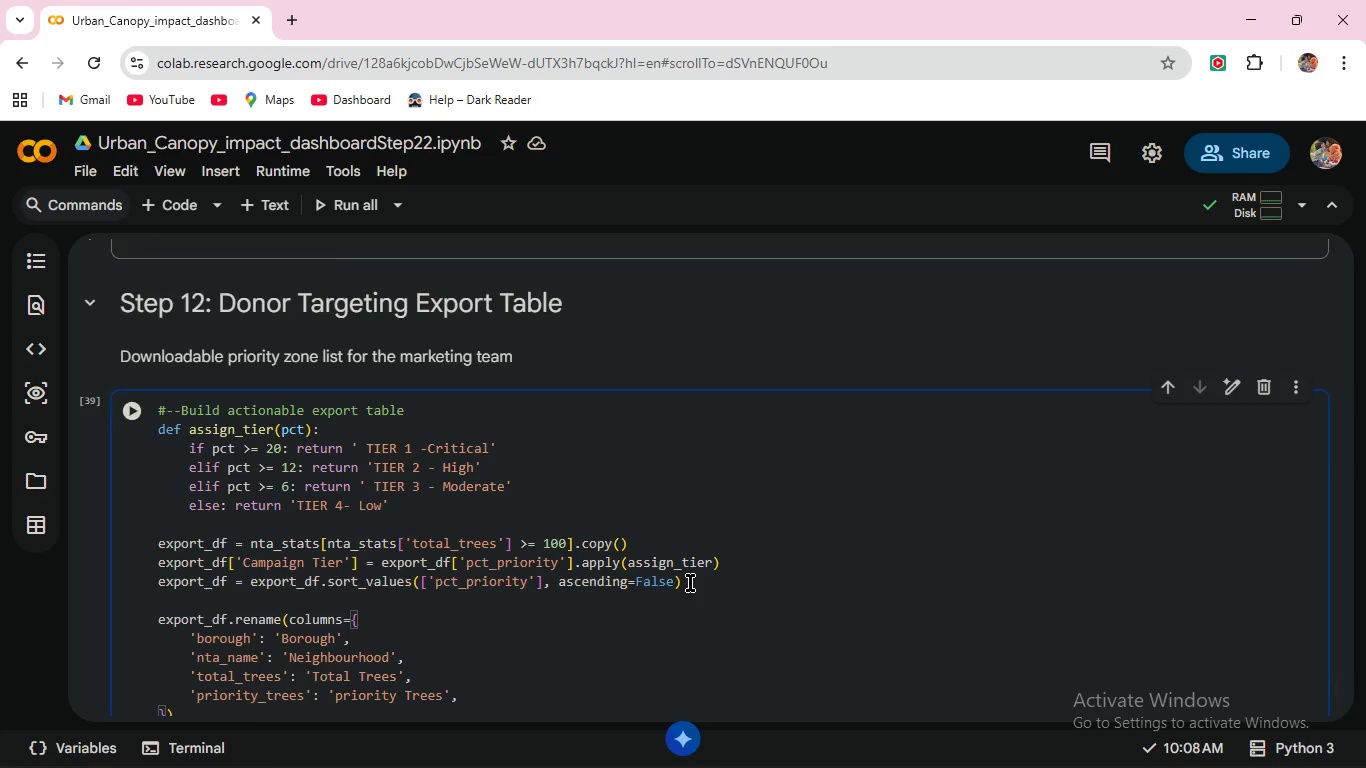 
key(Enter)
 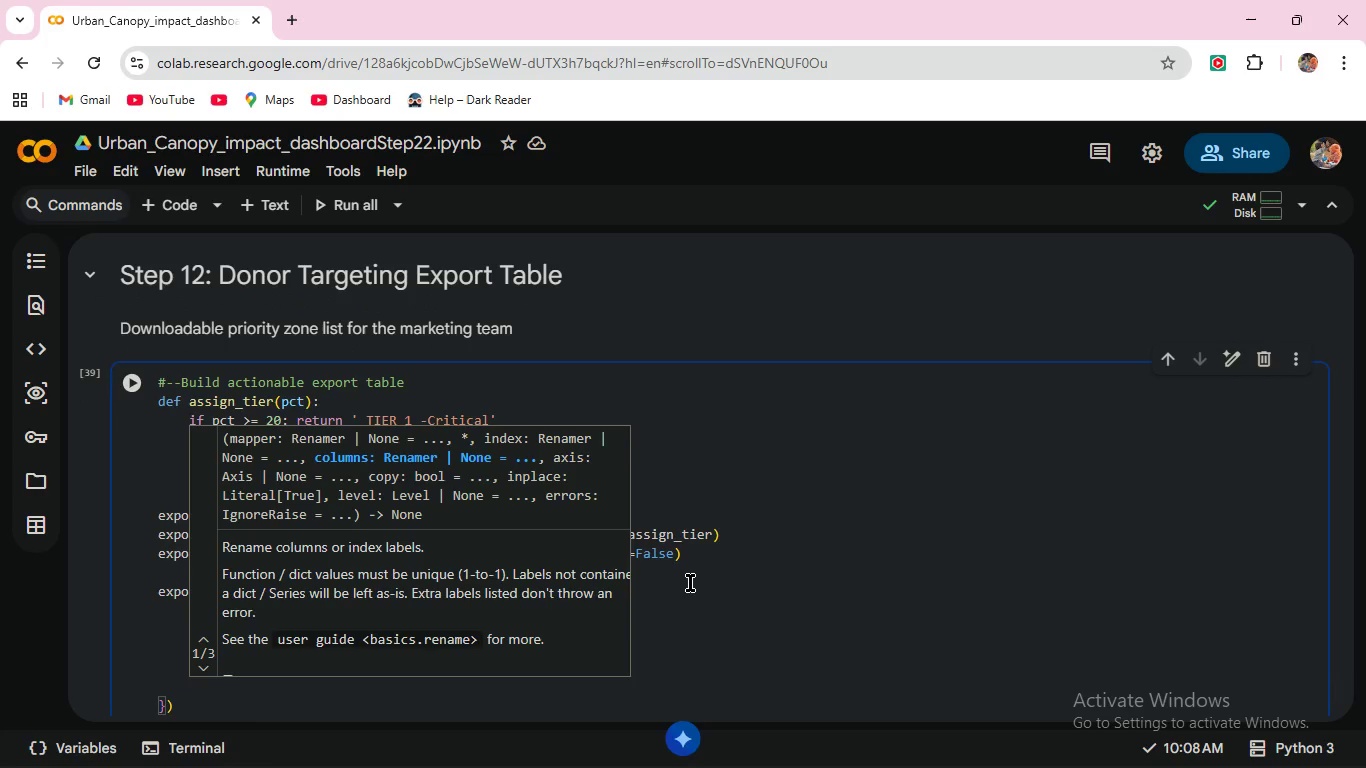 
type('poor_trees)
 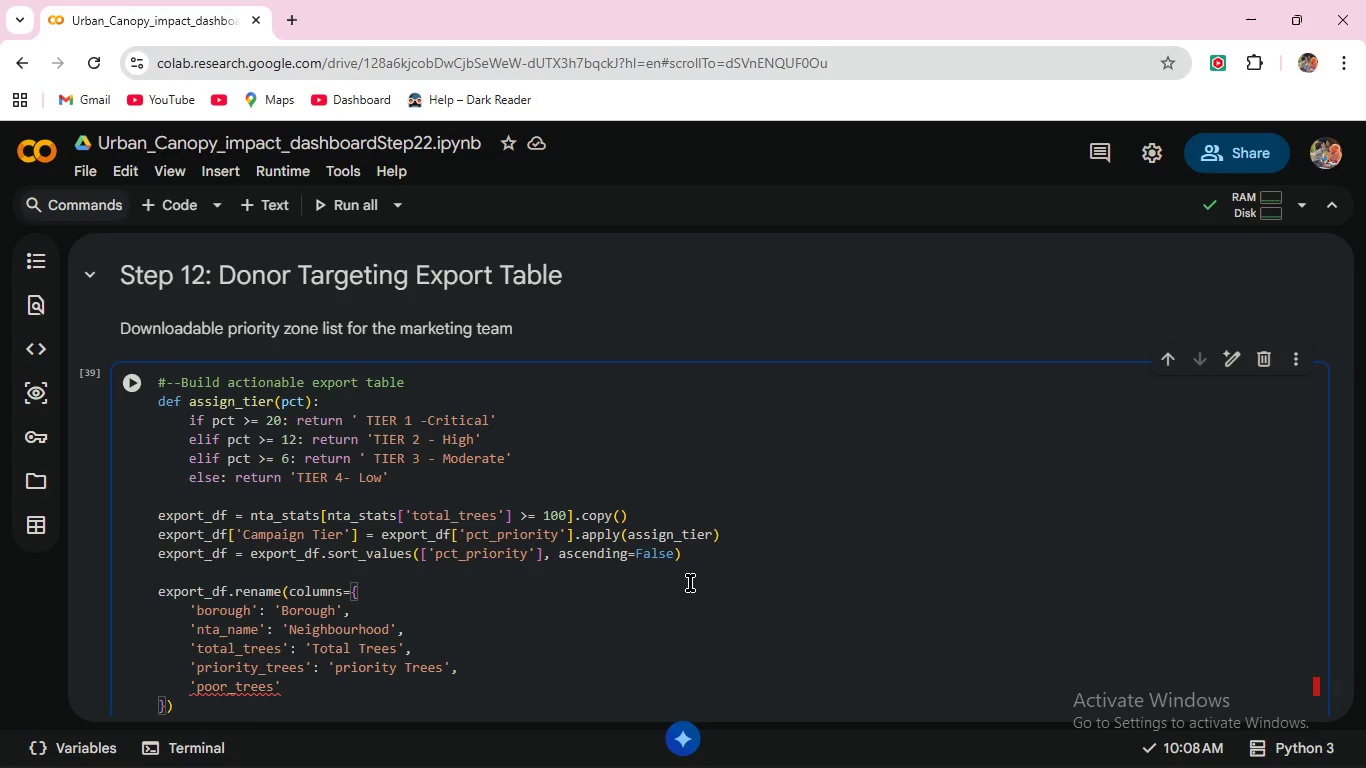 
key(ArrowRight)
 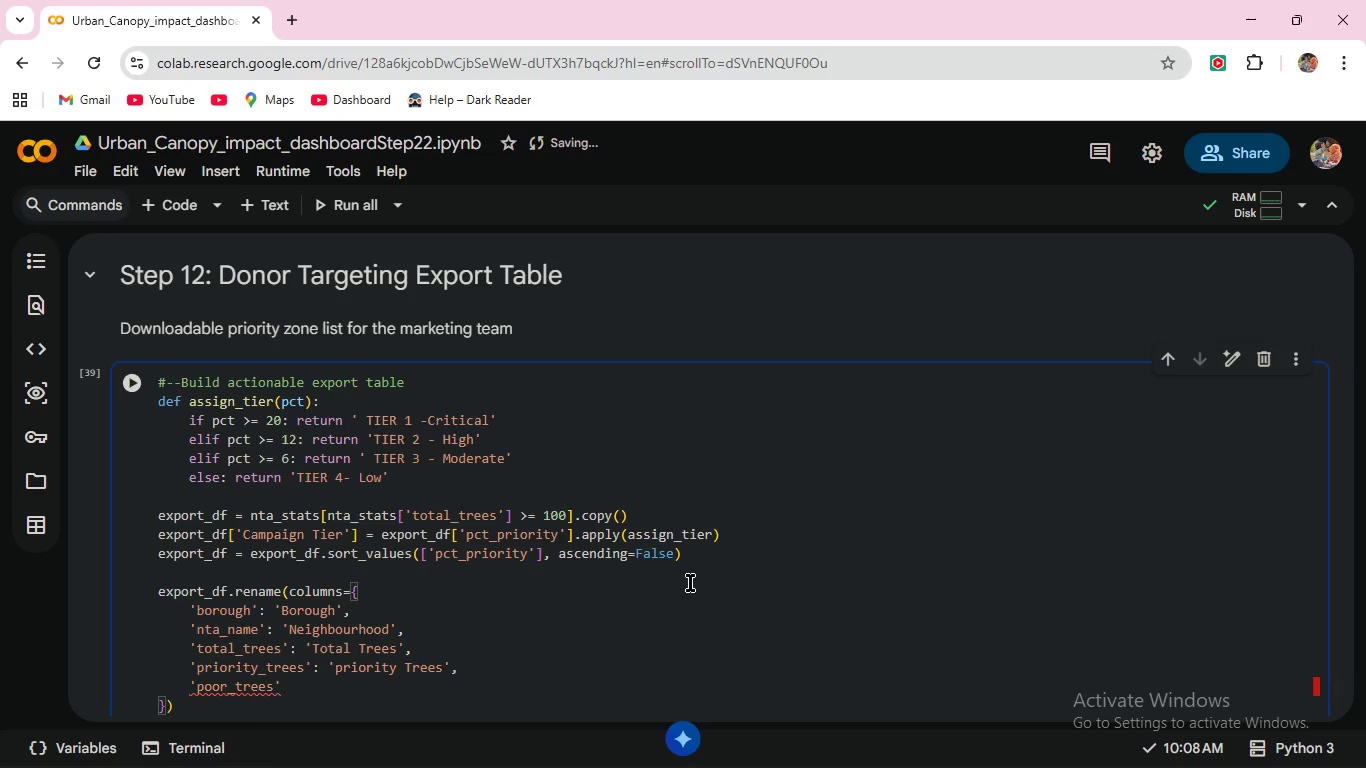 
type(: 'poo)
 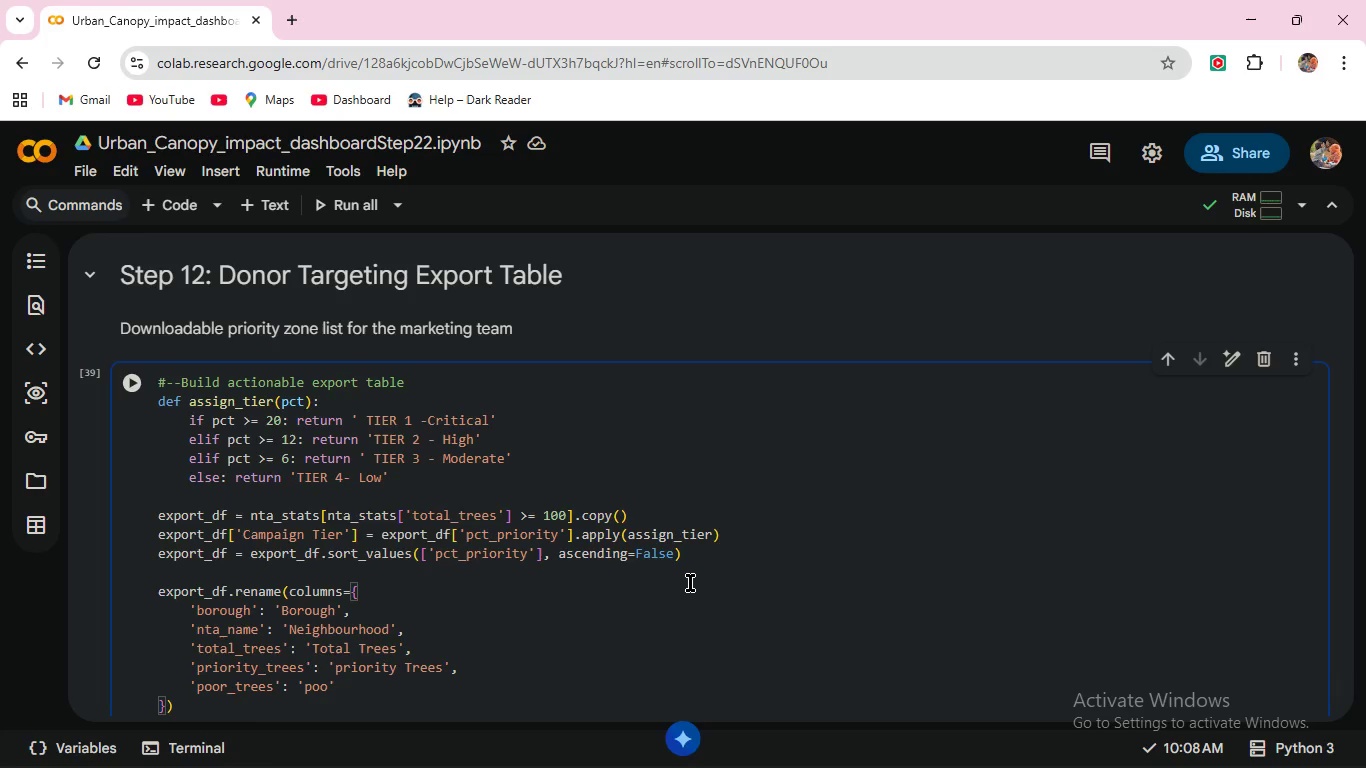 
key(Backspace)
key(Backspace)
key(Backspace)
type(Poor)
 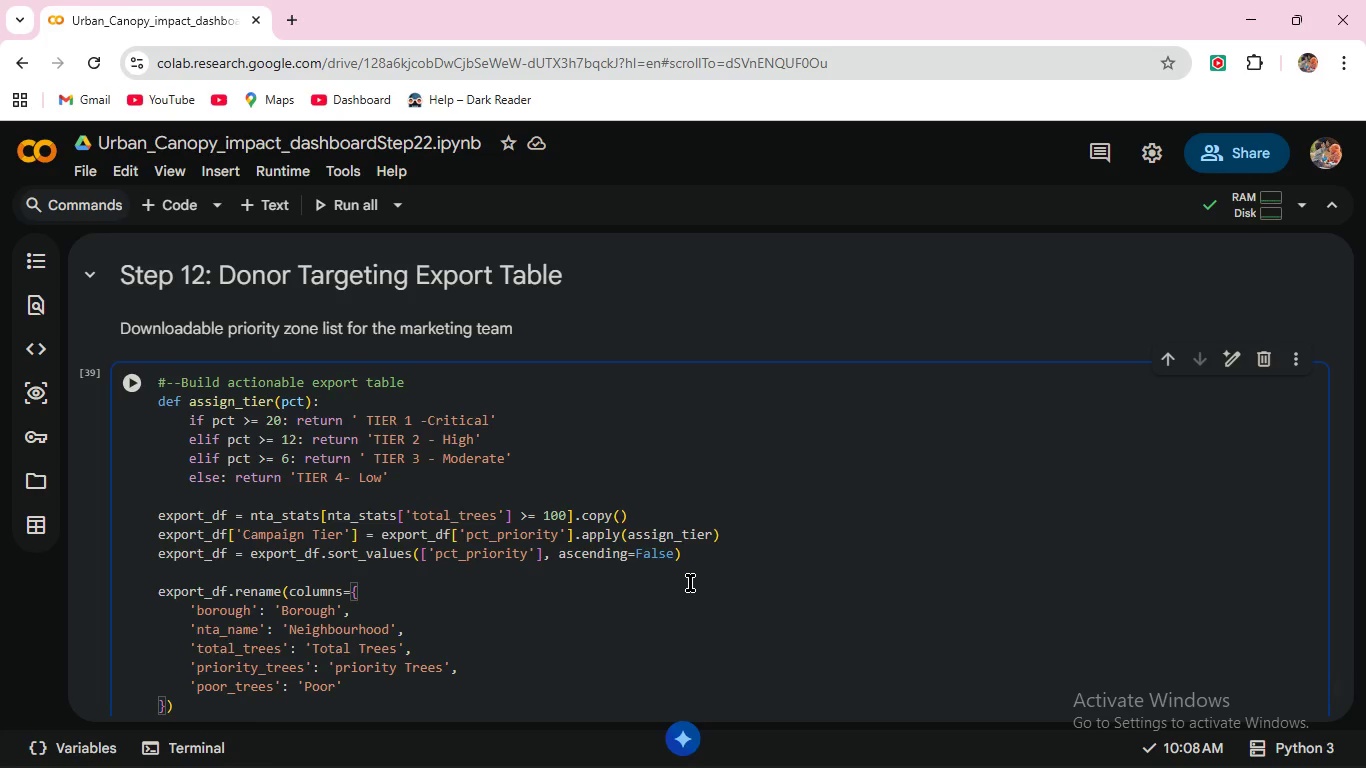 
type( Trees',)
 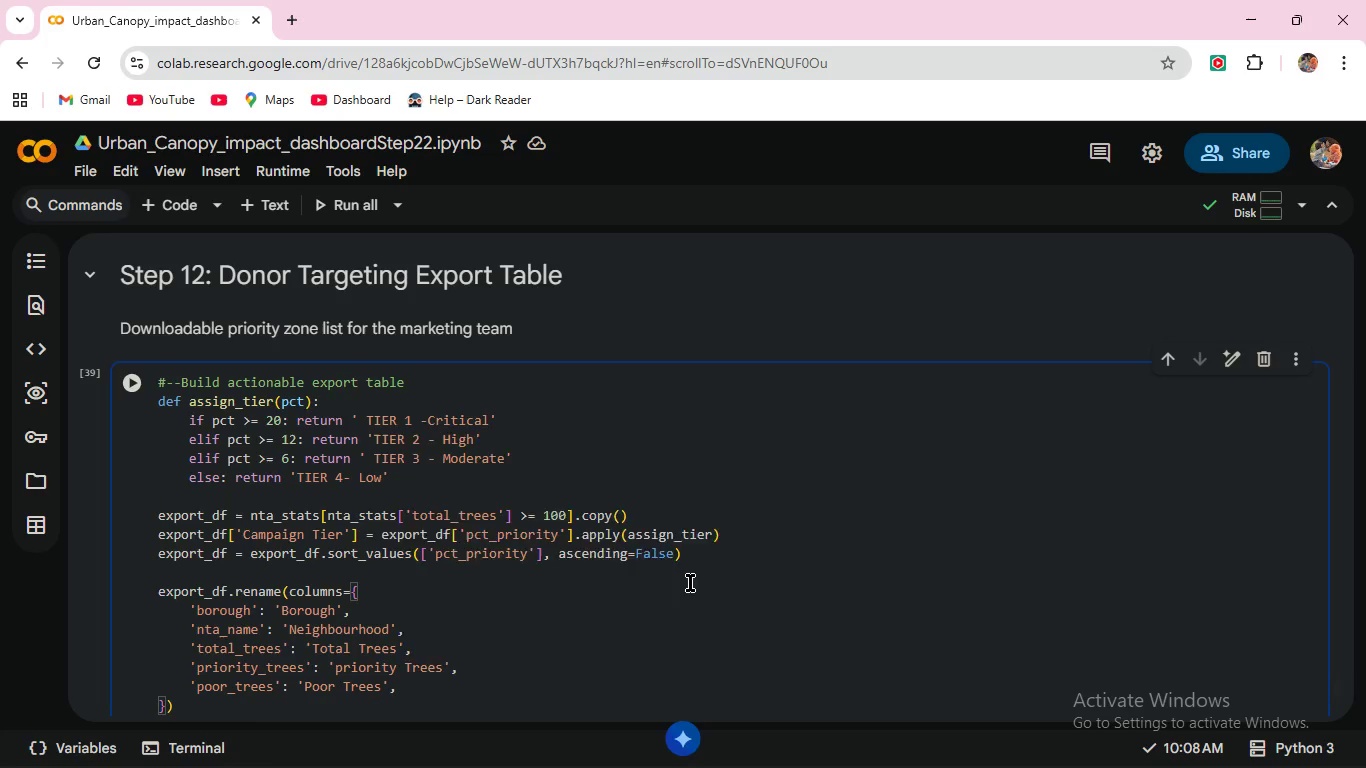 
key(ArrowLeft)
 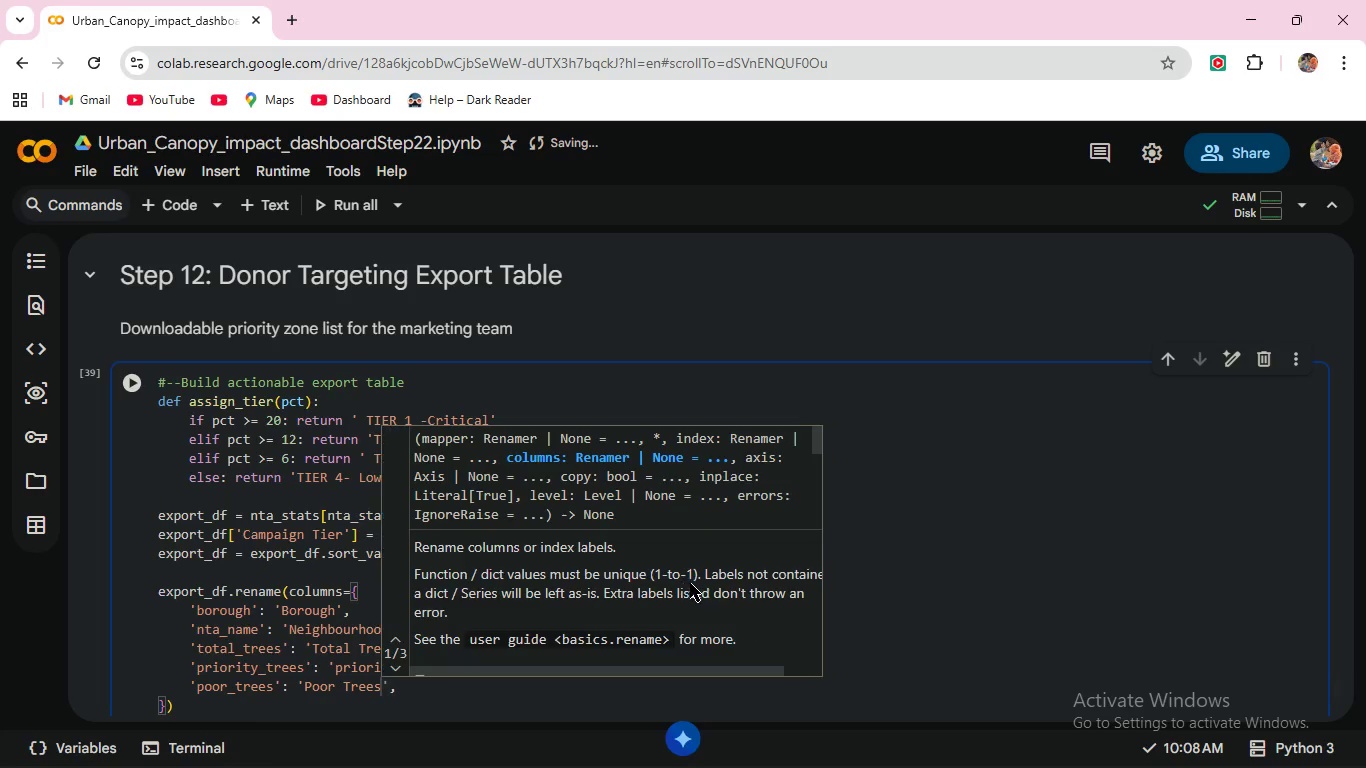 
key(ArrowLeft)
 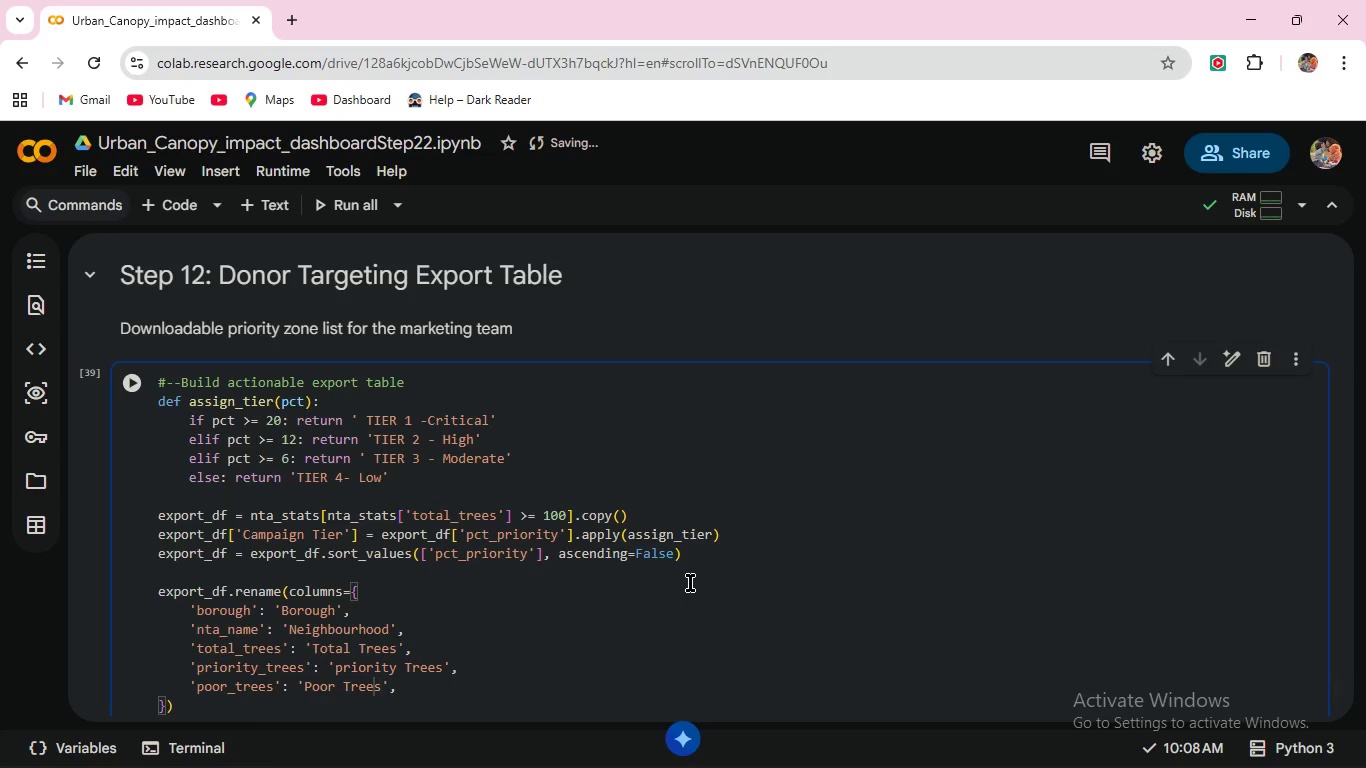 
key(ArrowLeft)
 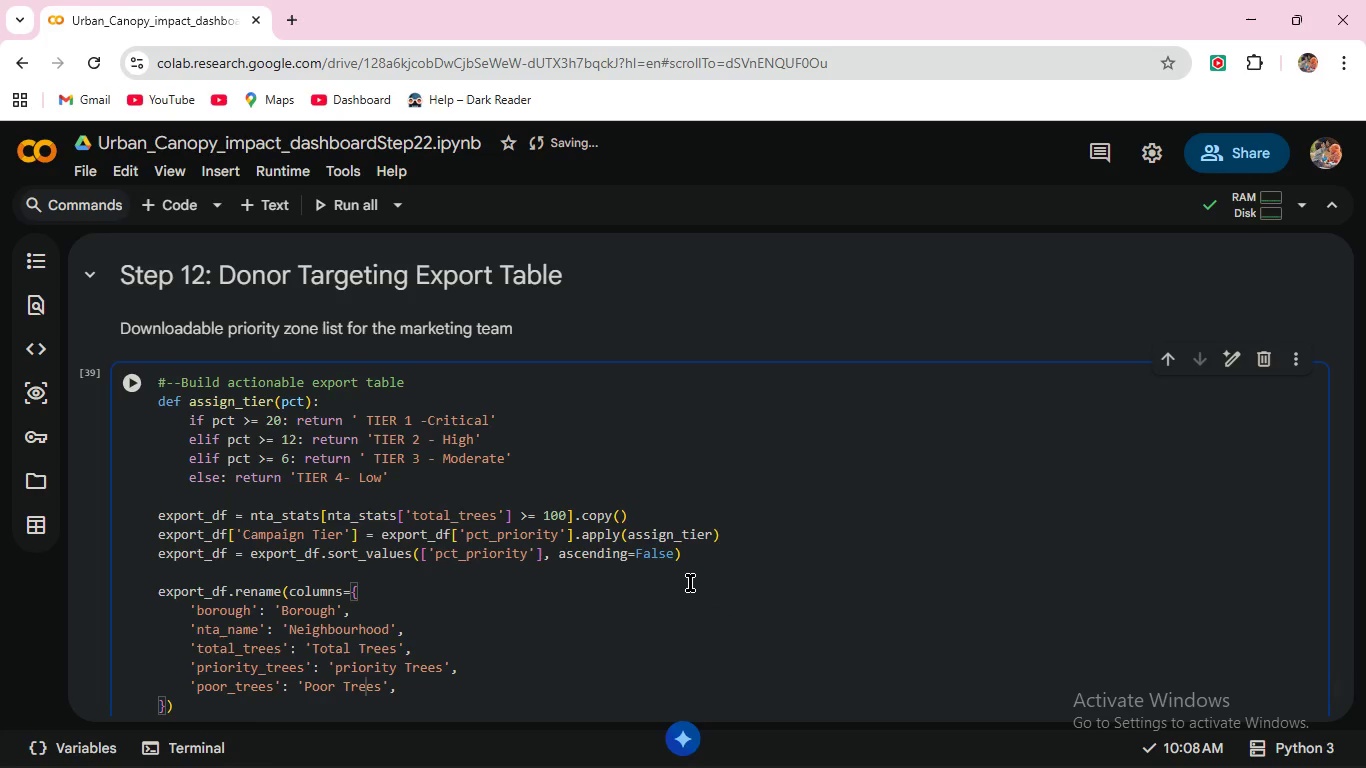 
key(ArrowLeft)
 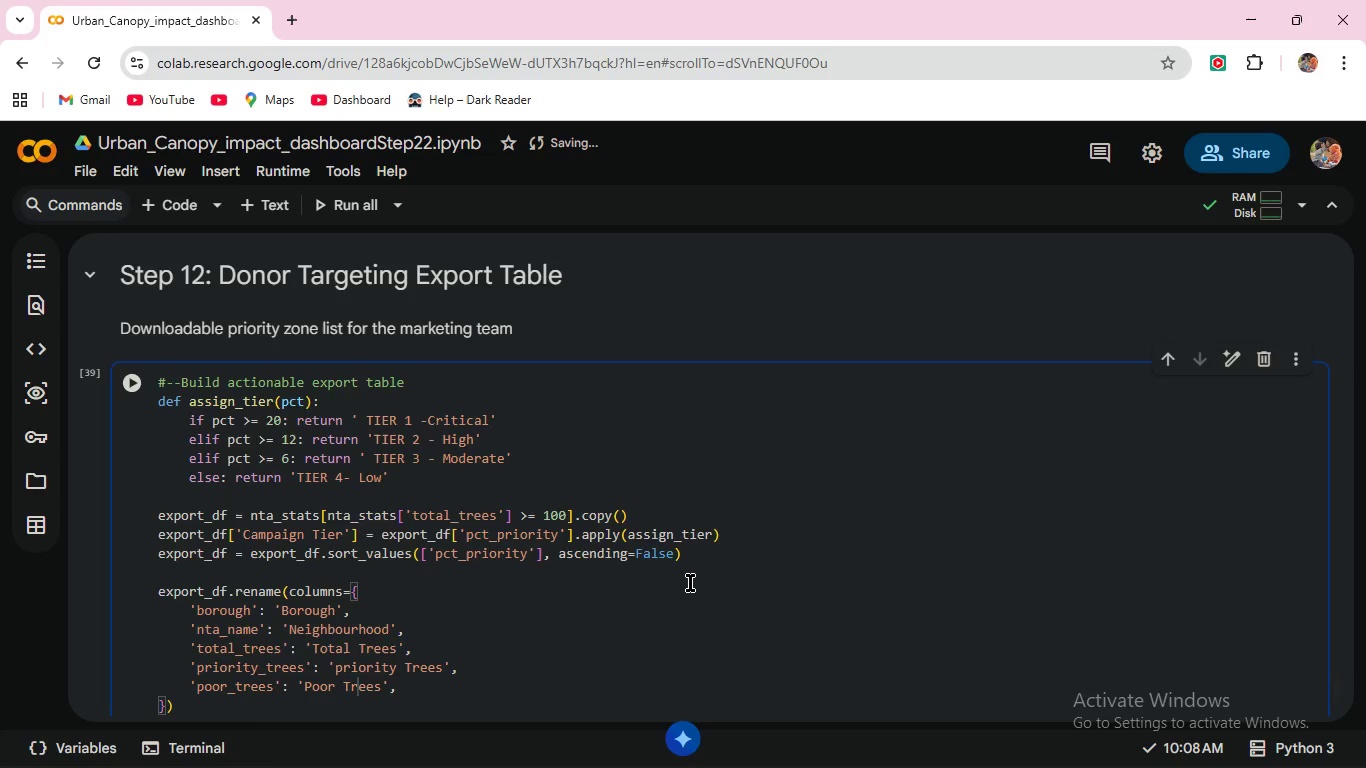 
key(ArrowLeft)
 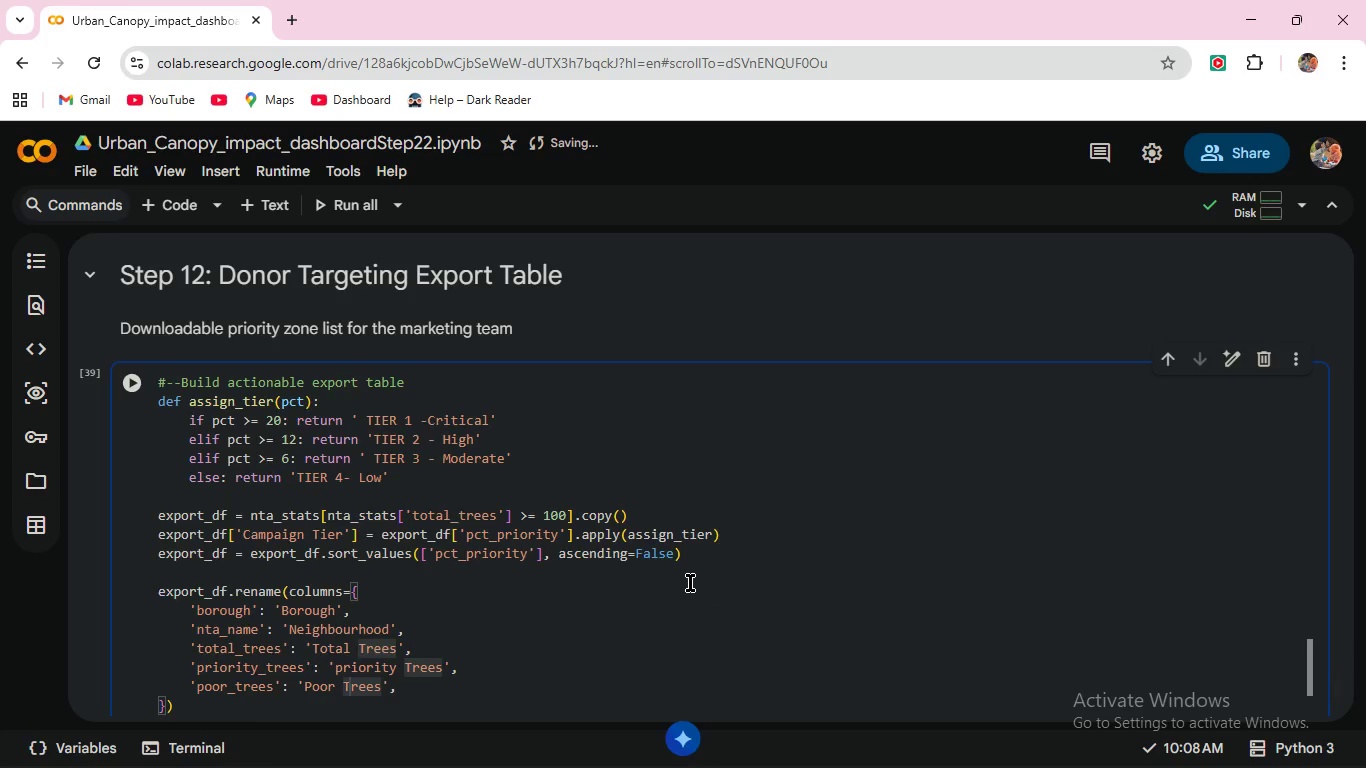 
key(ArrowLeft)
 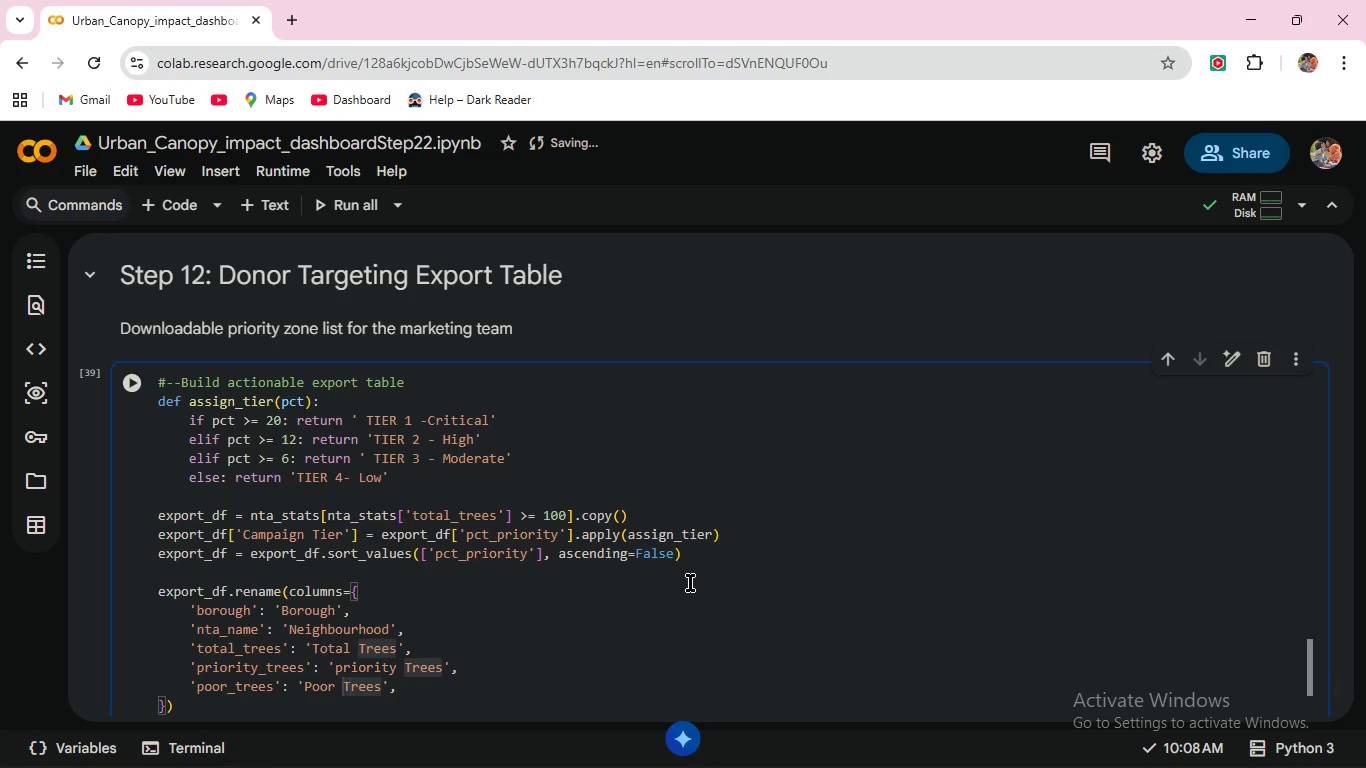 
key(ArrowLeft)
 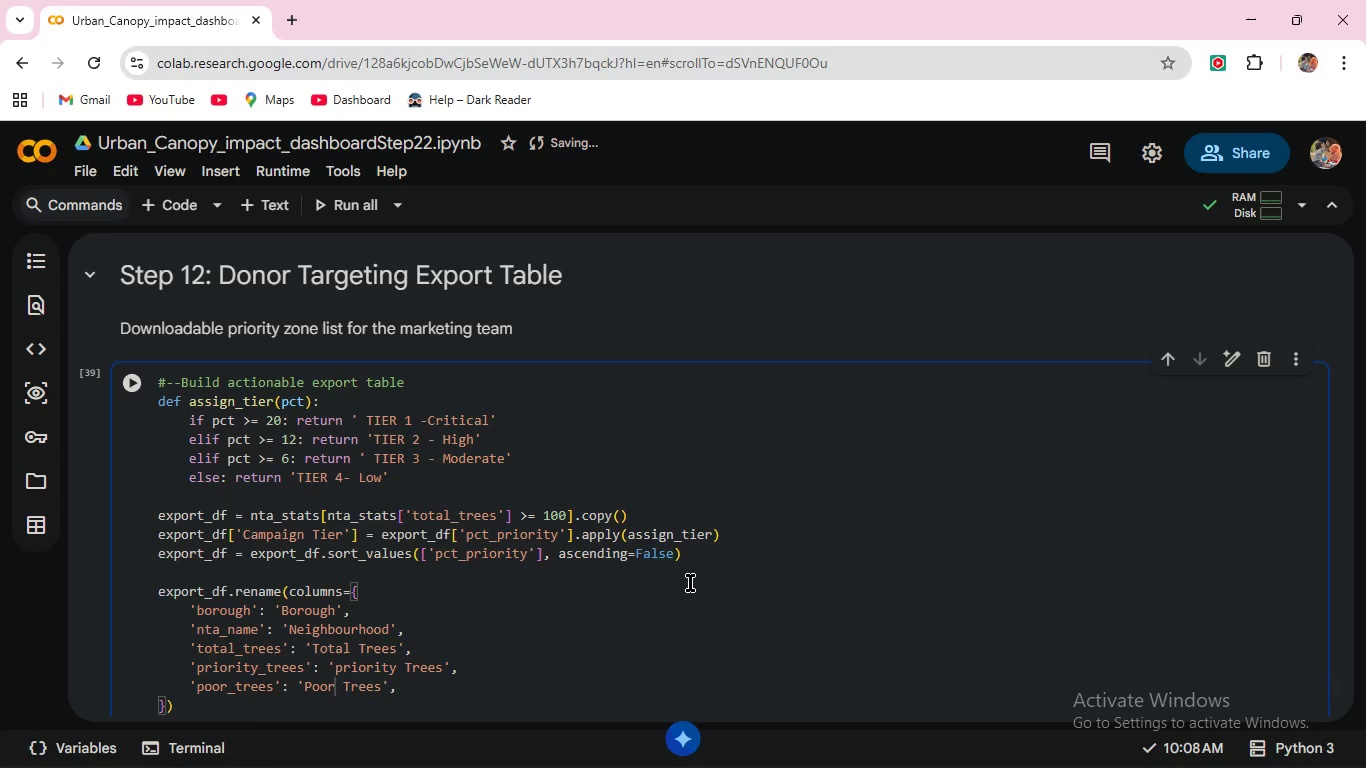 
key(ArrowLeft)
 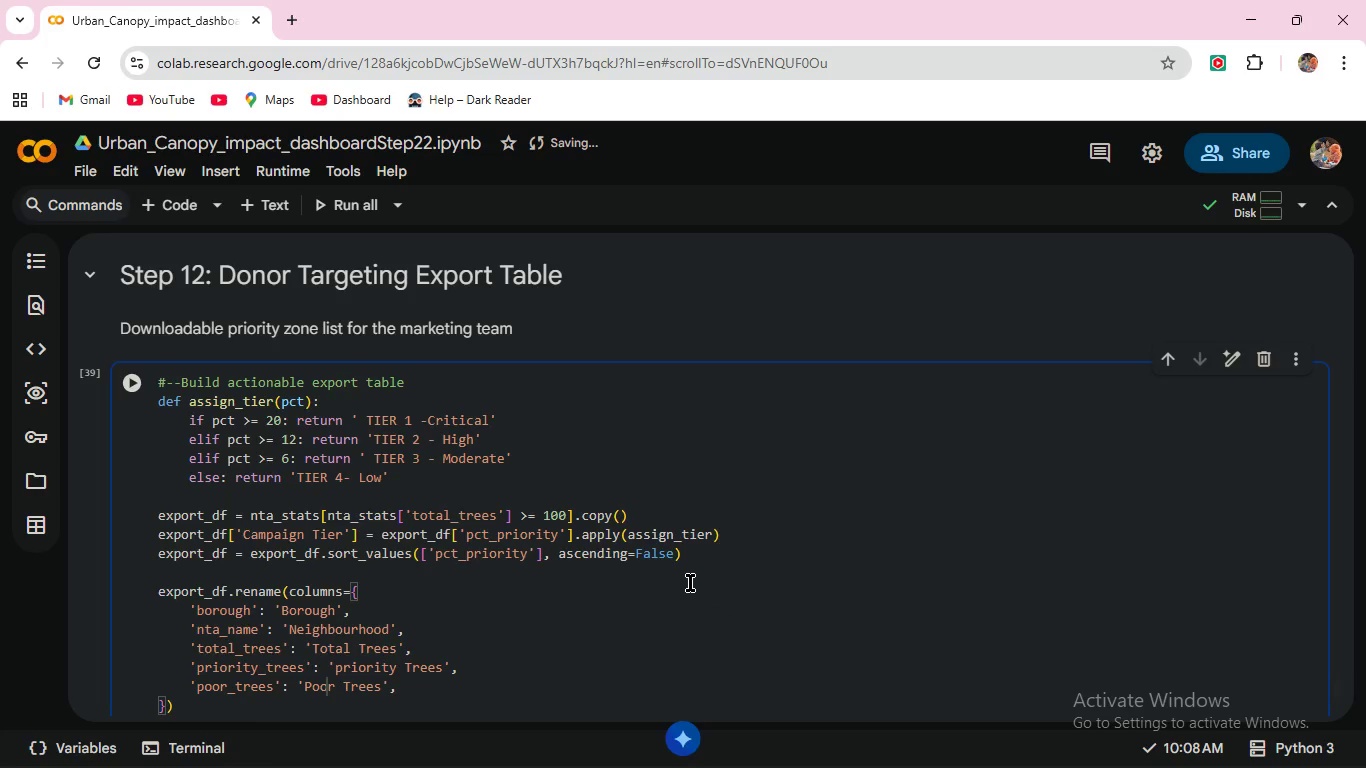 
key(ArrowLeft)
 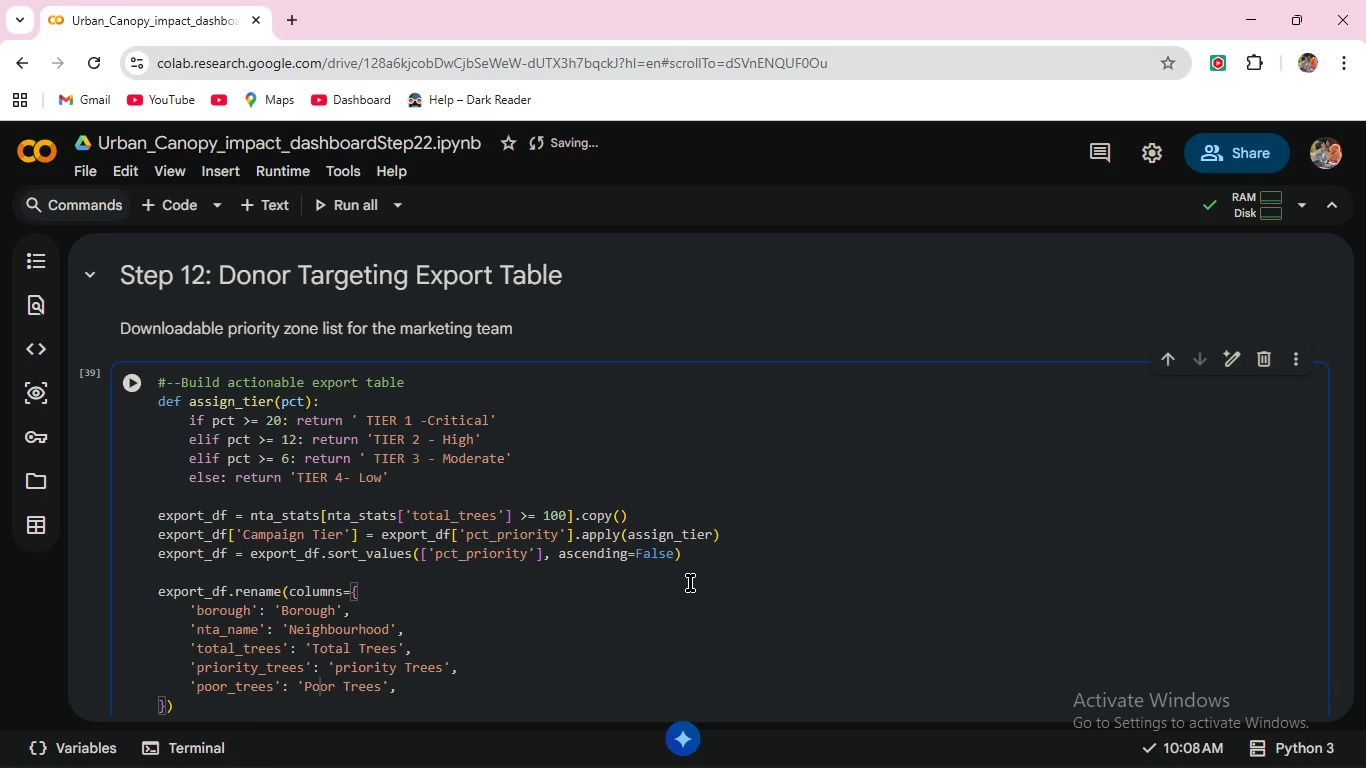 
key(ArrowLeft)
 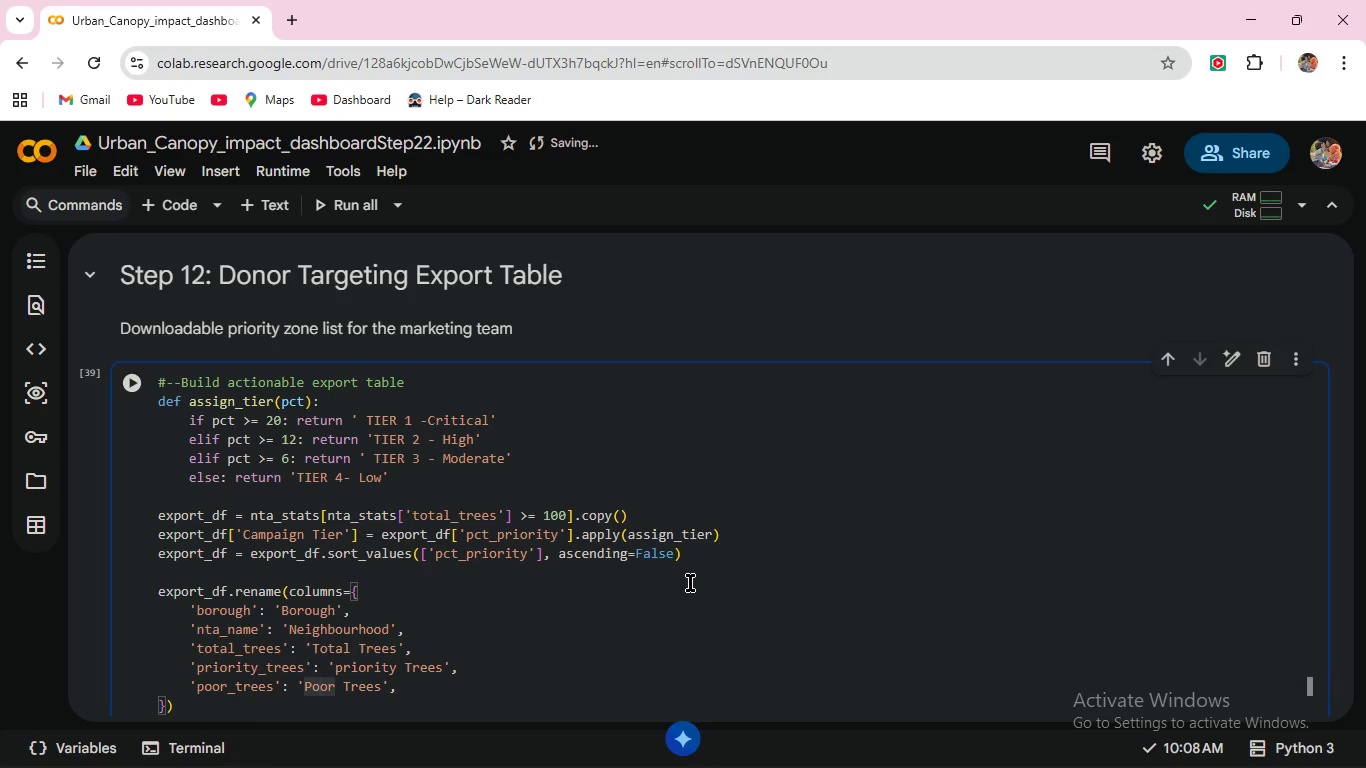 
key(ArrowLeft)
 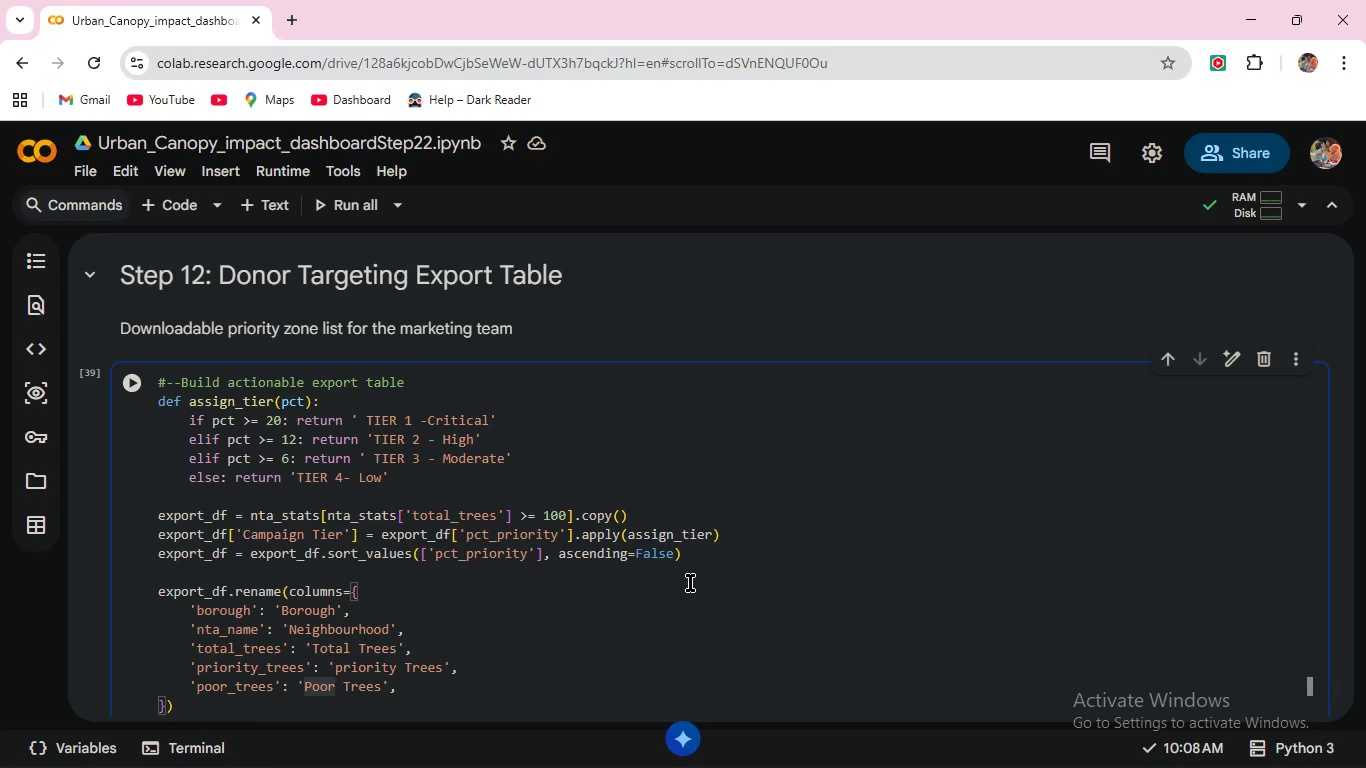 
key(Backspace)
 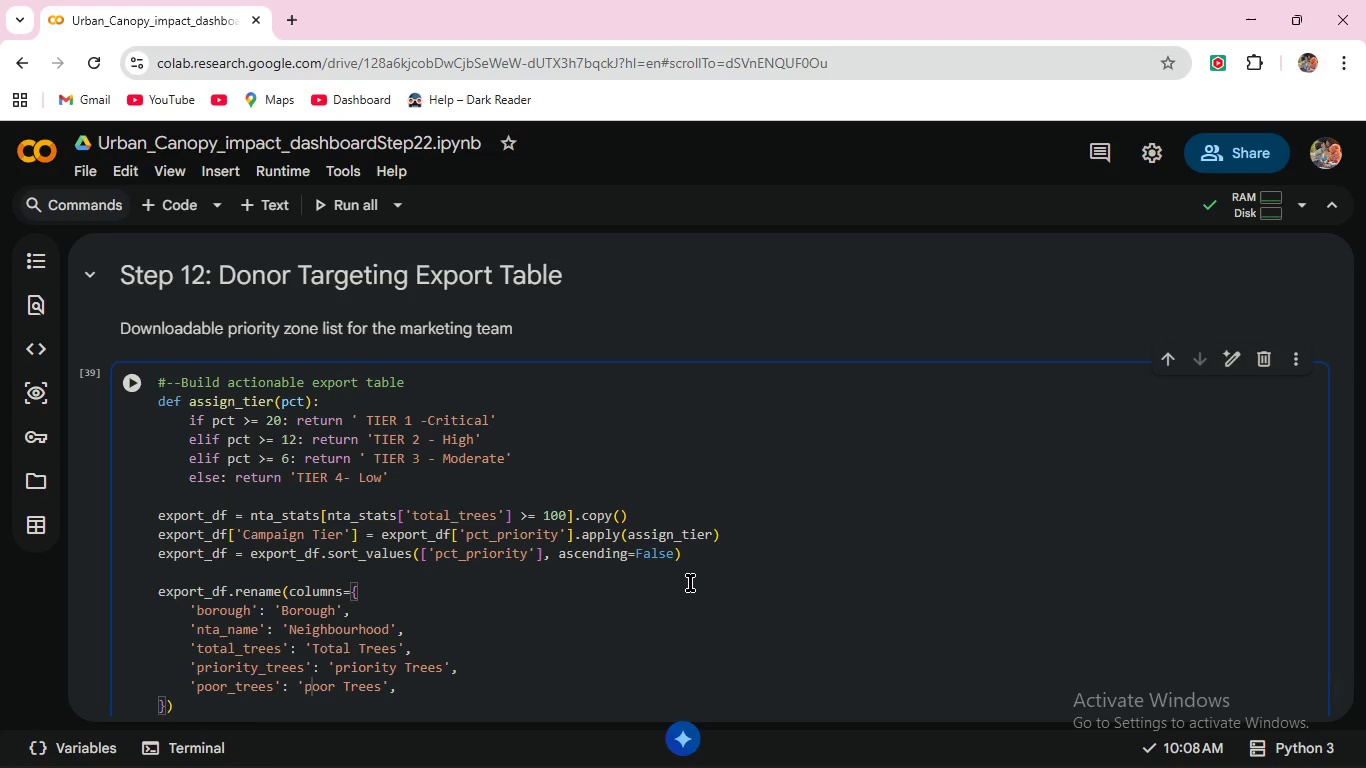 
key(P)
 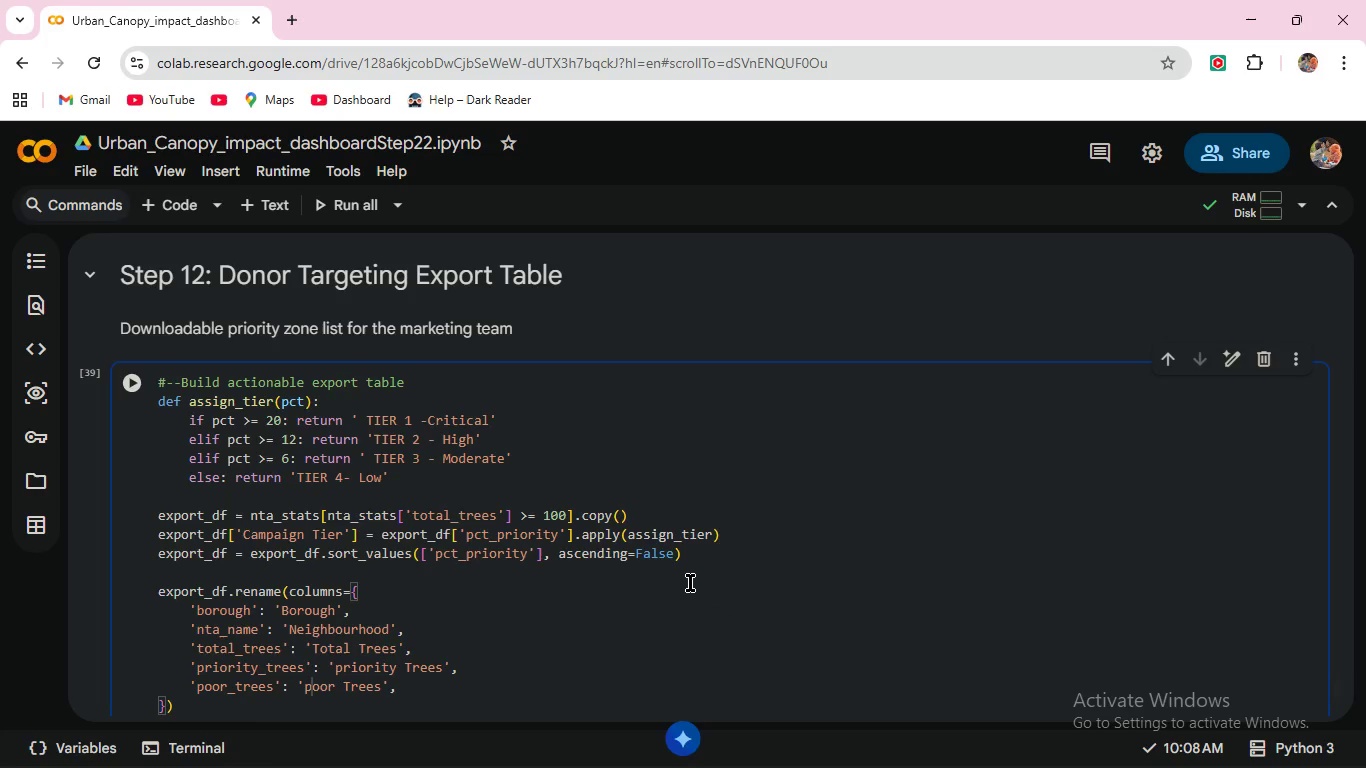 
key(Backspace)
 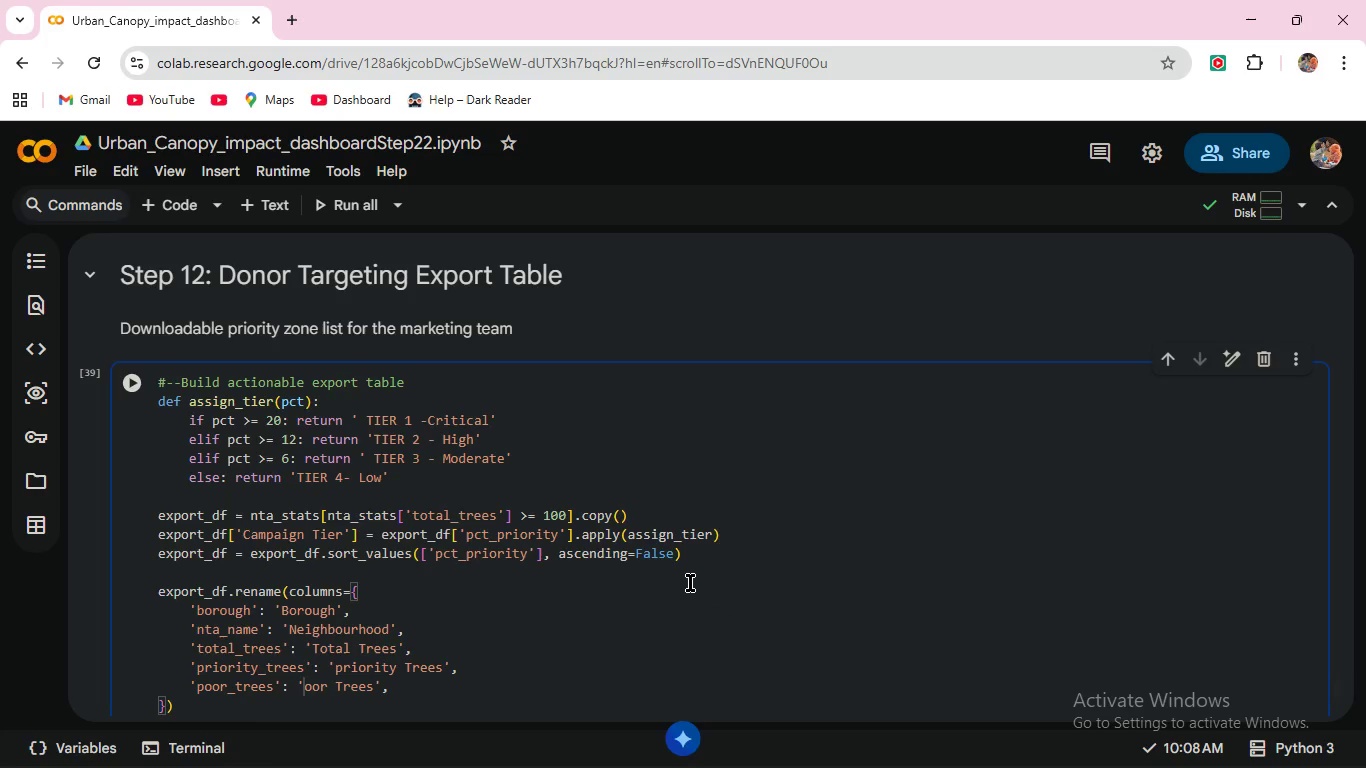 
key(Shift+ShiftRight)
 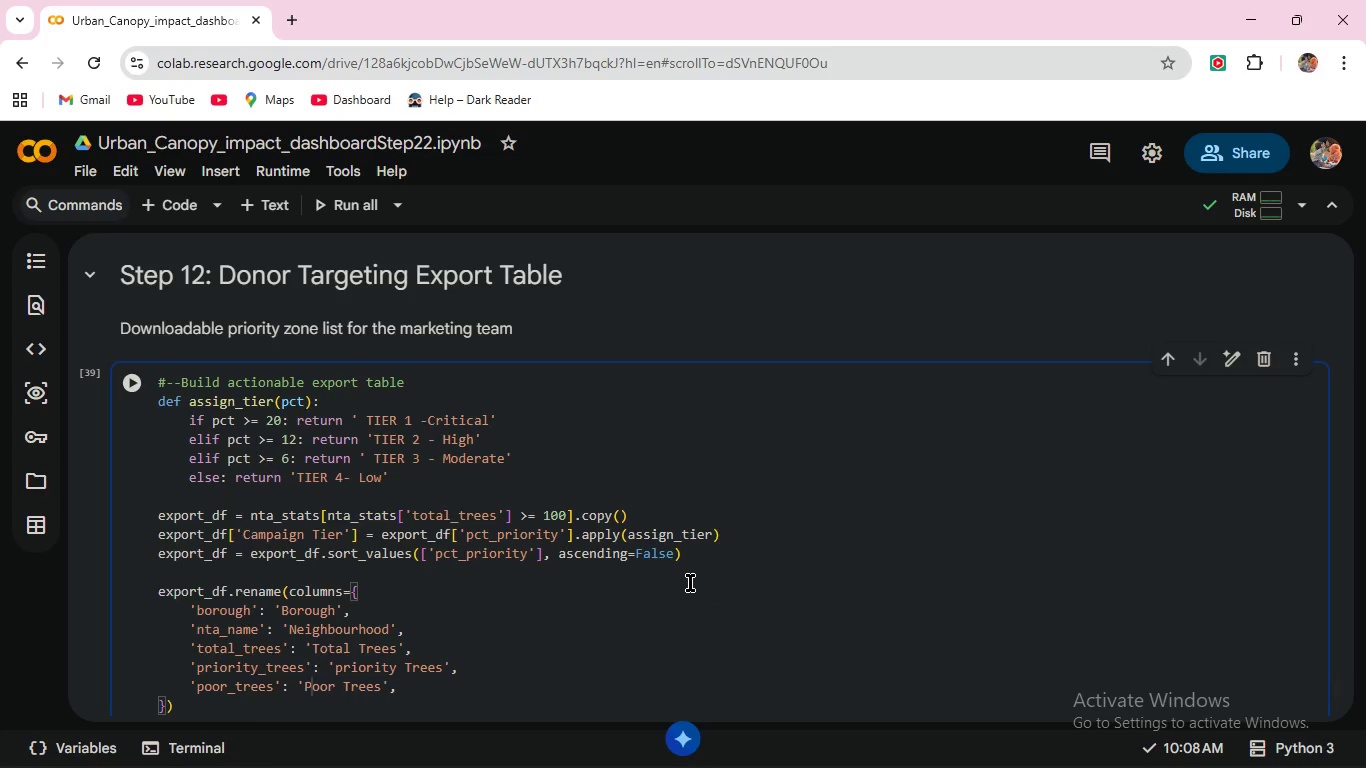 
key(Shift+P)
 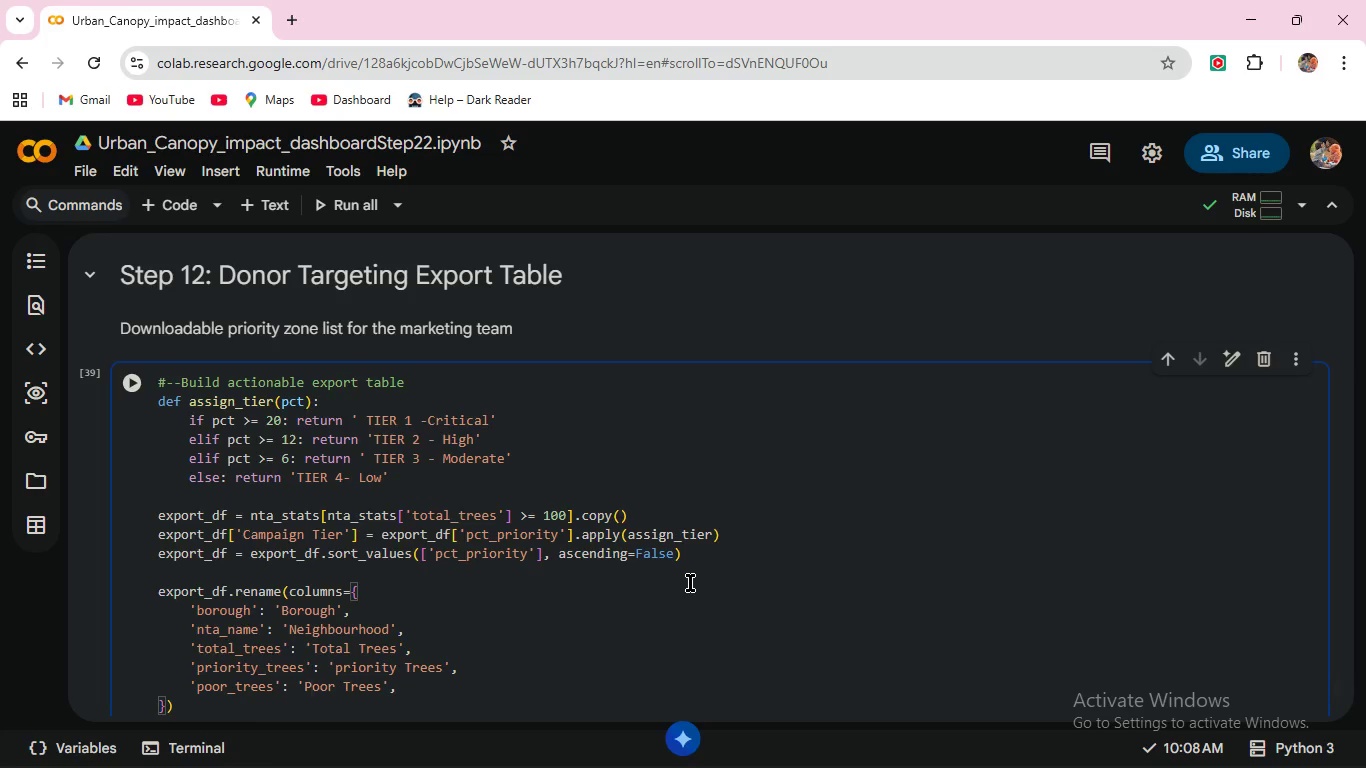 
key(ArrowRight)
 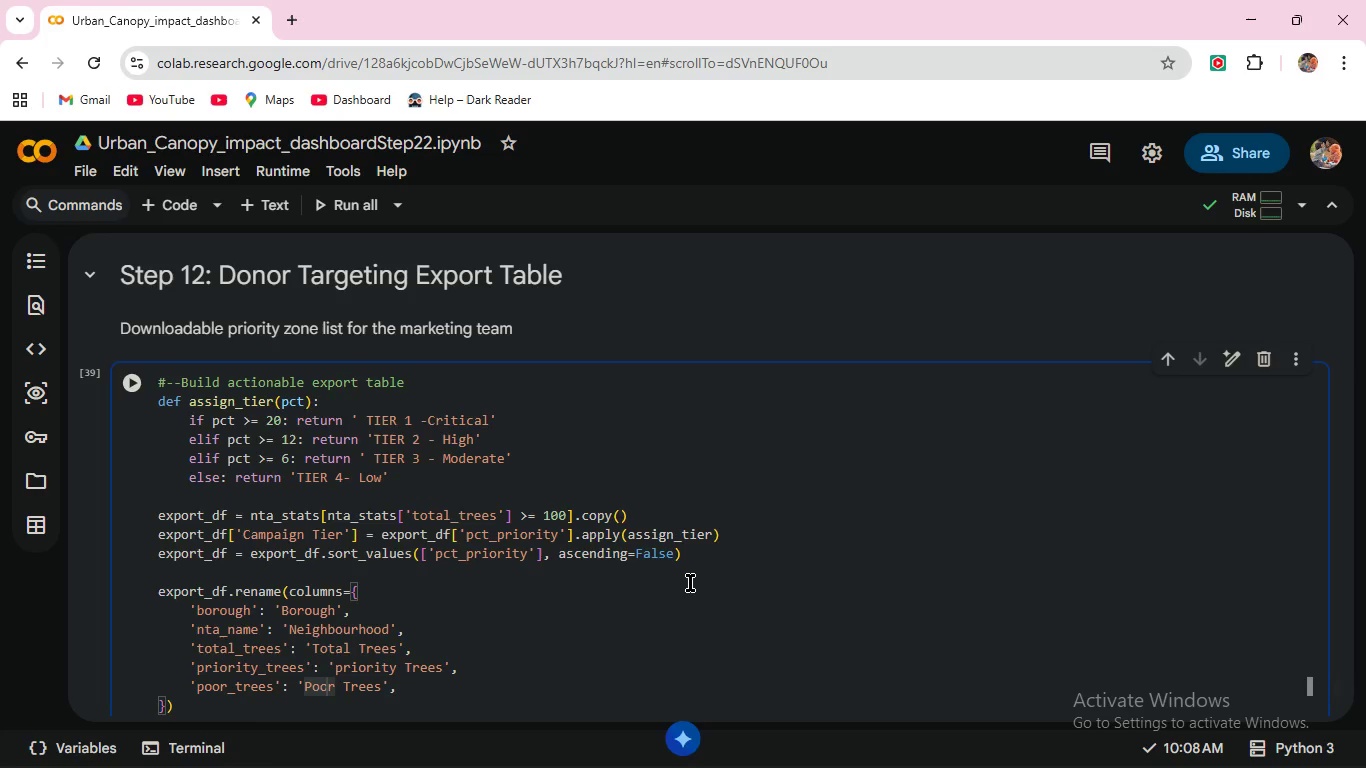 
key(ArrowRight)
 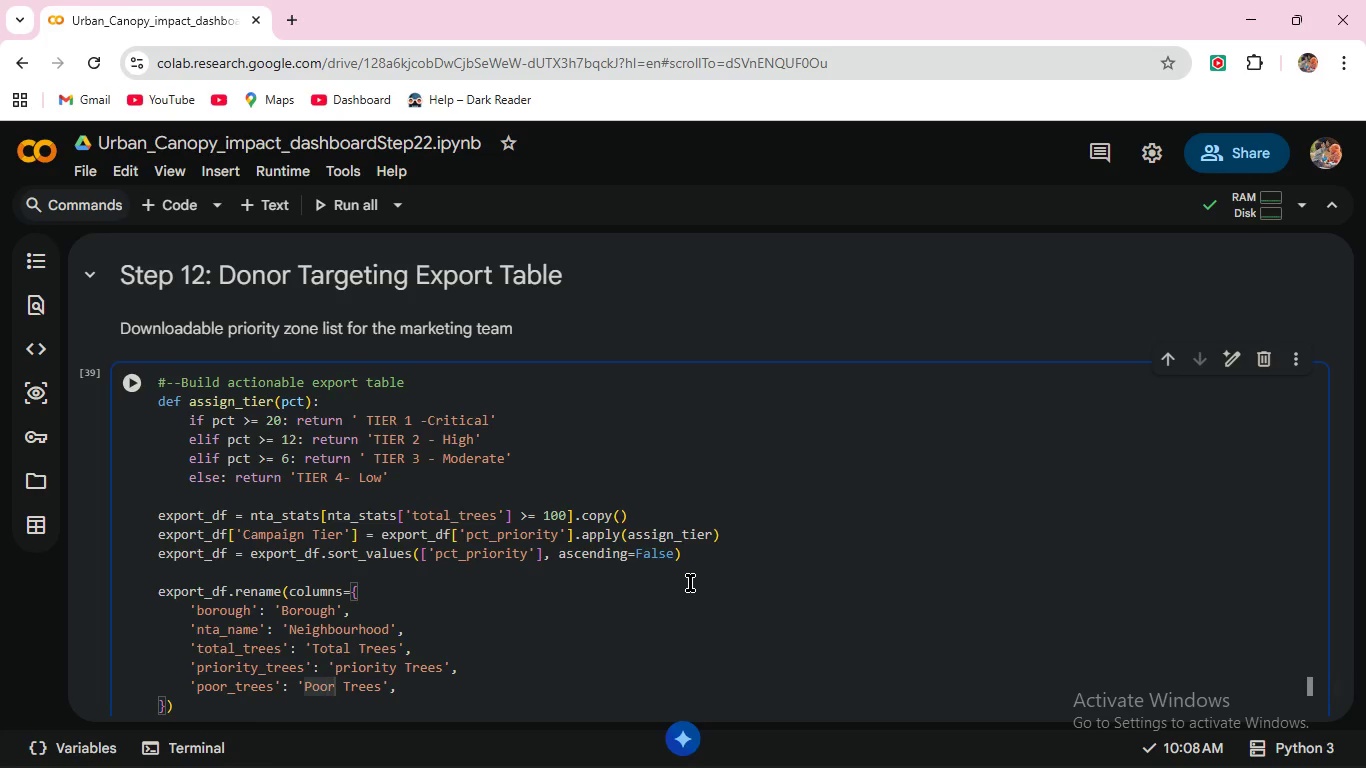 
key(ArrowRight)
 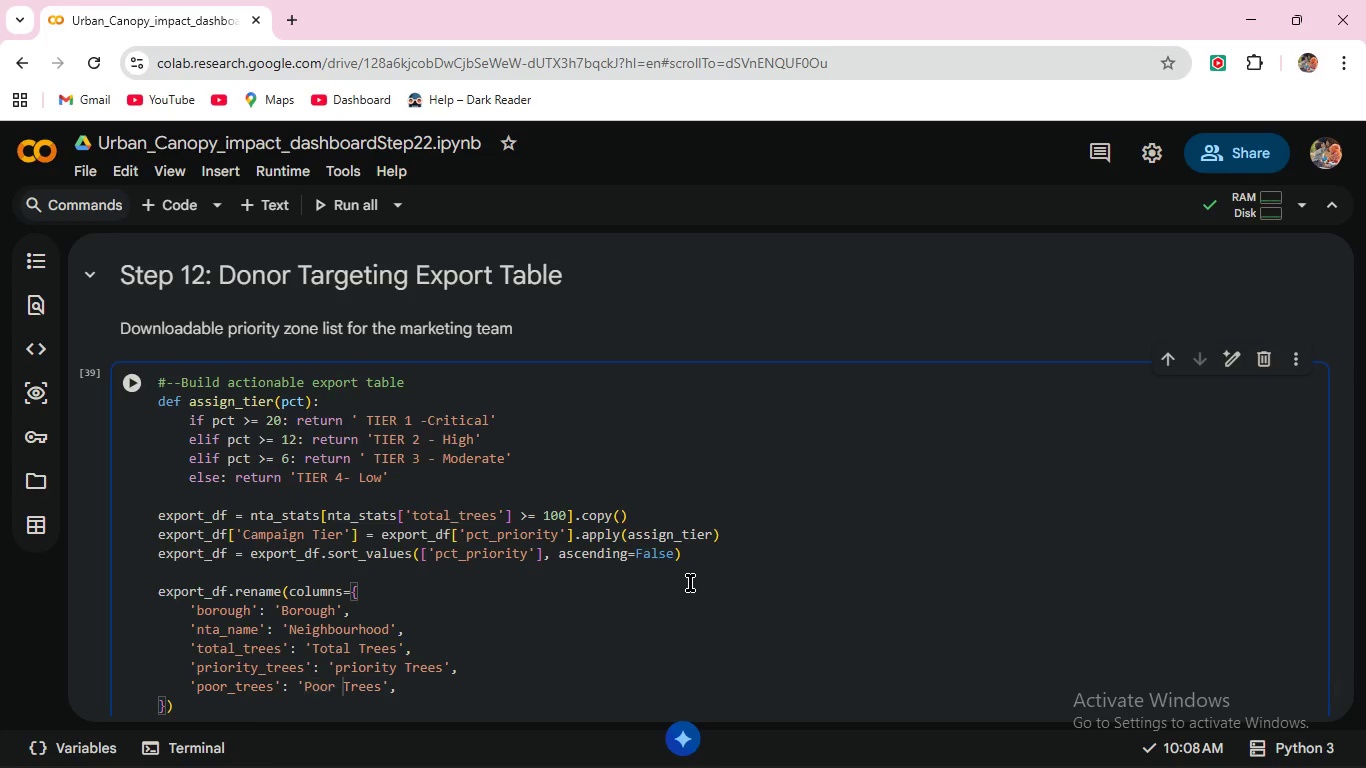 
key(ArrowRight)
 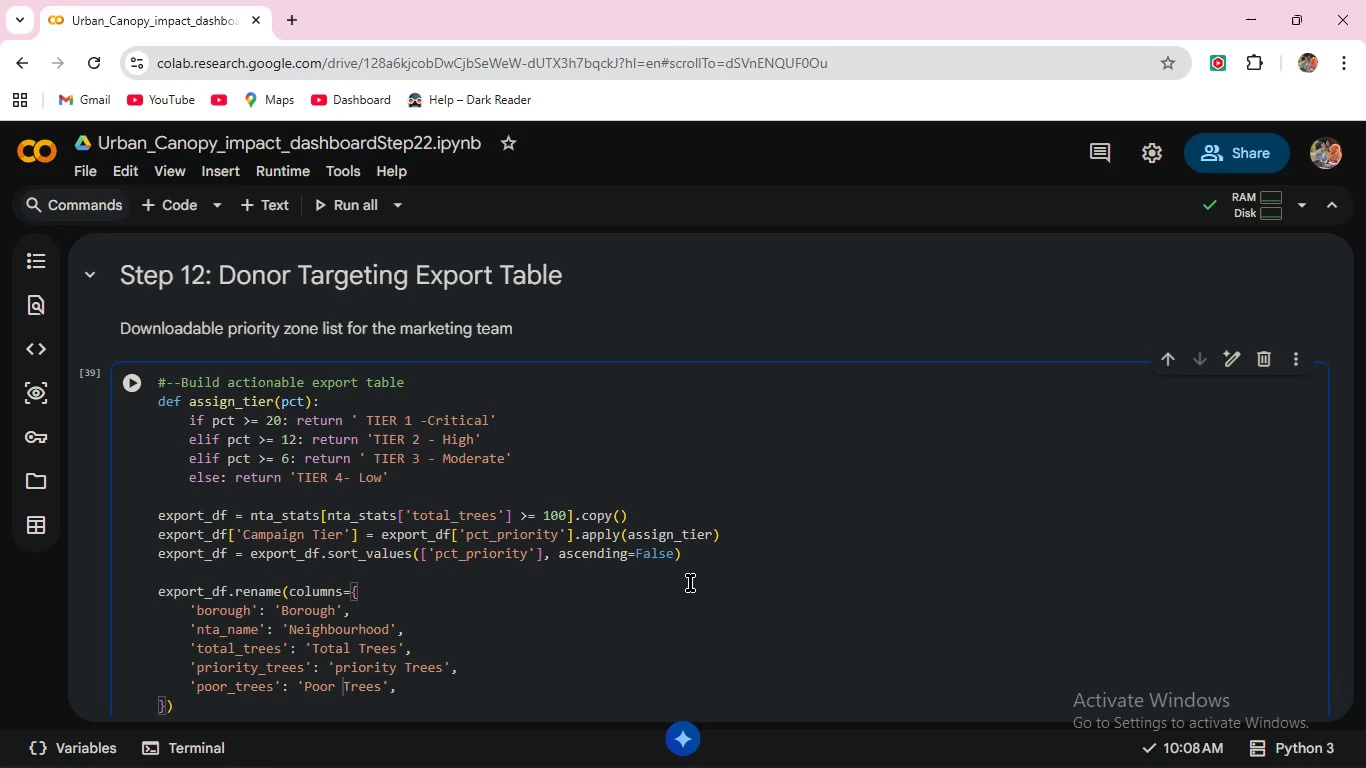 
key(ArrowRight)
 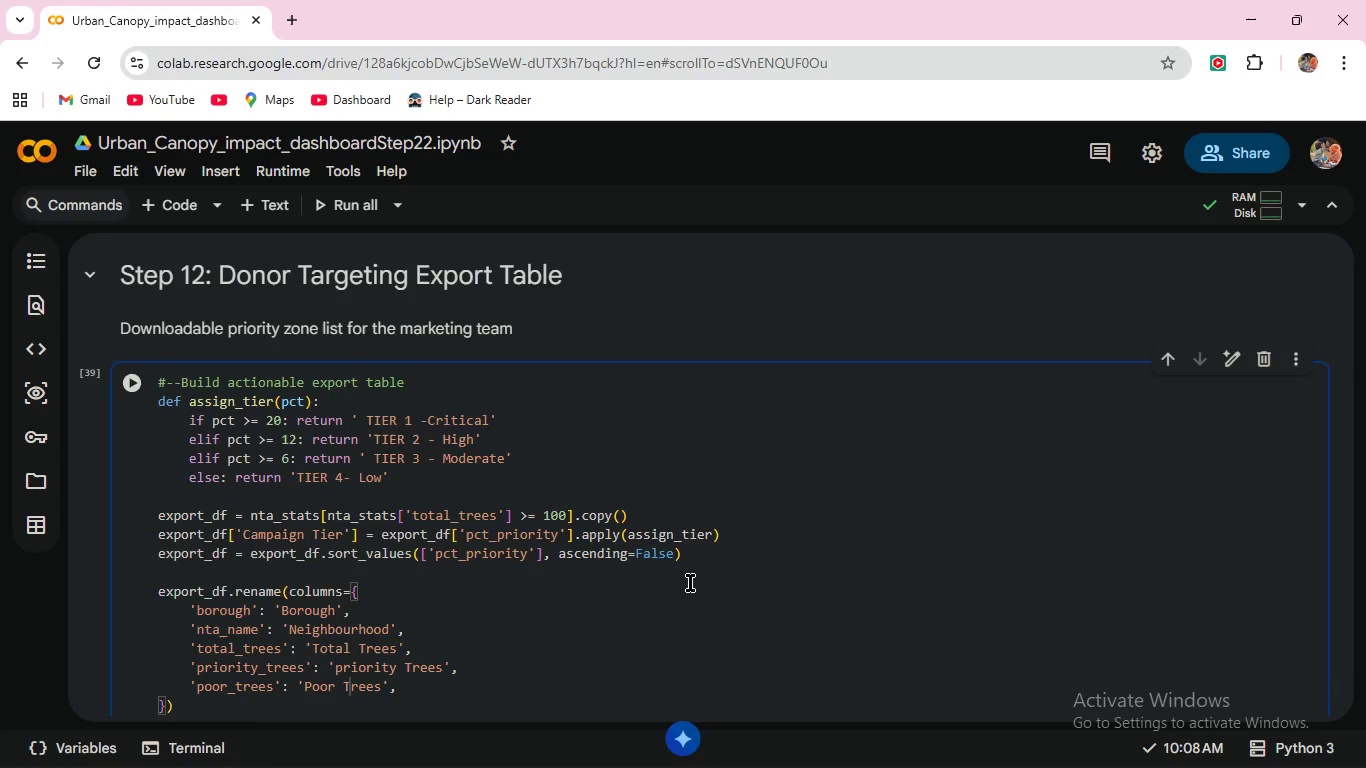 
key(ArrowRight)
 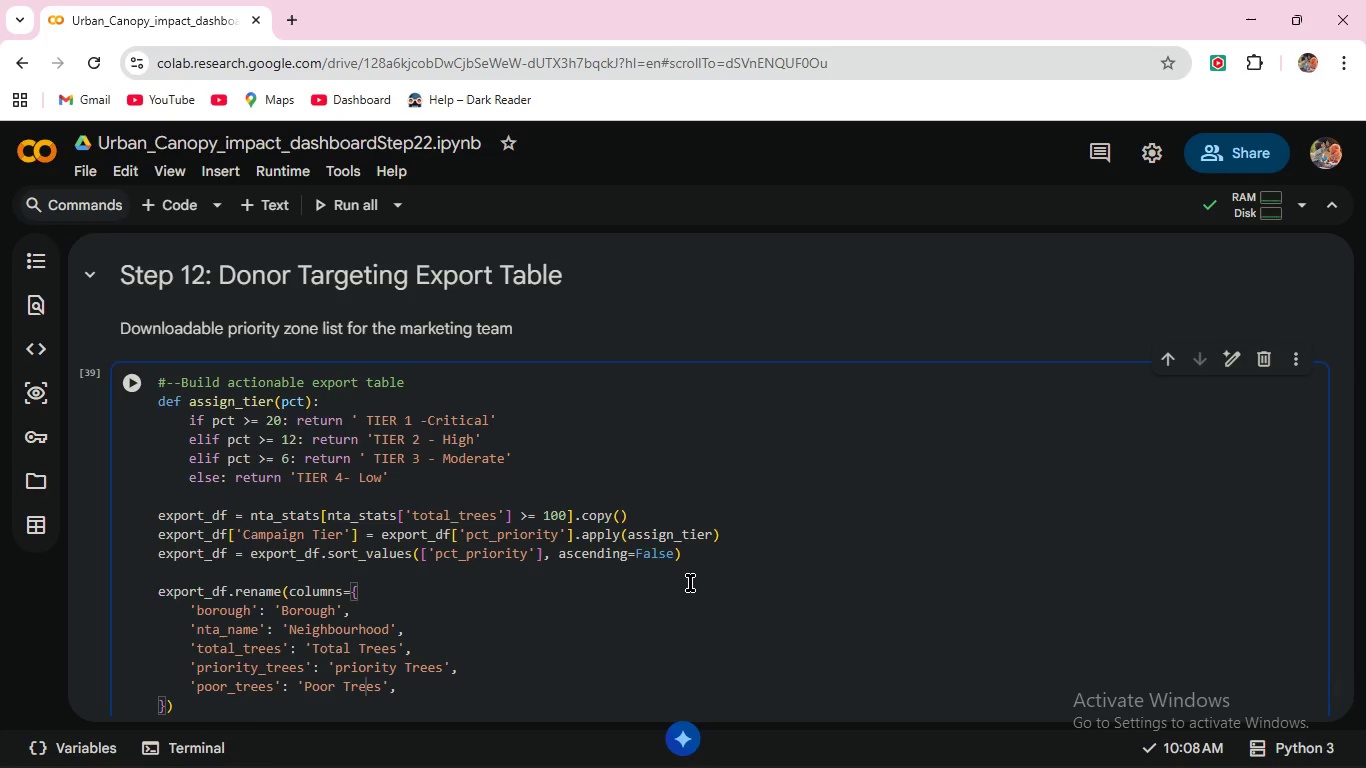 
key(ArrowRight)
 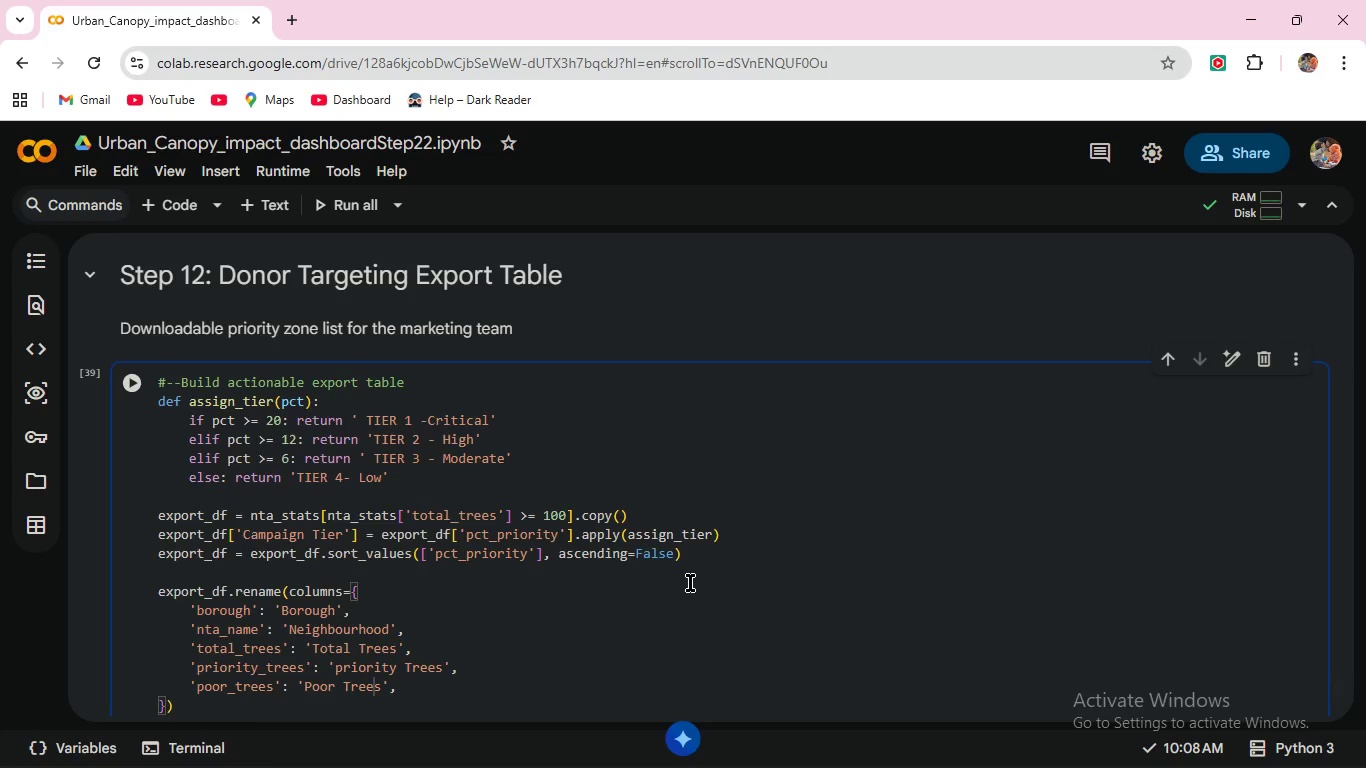 
key(ArrowRight)
 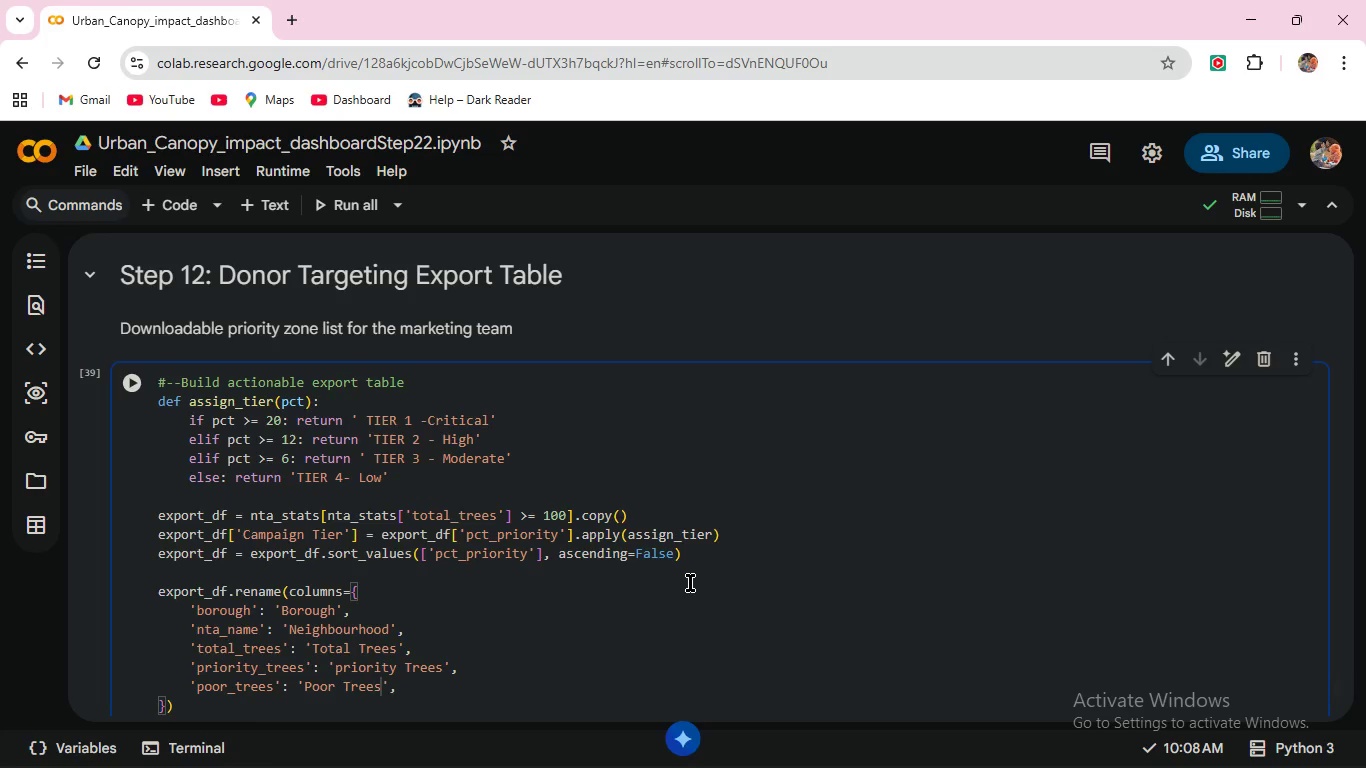 
key(ArrowRight)
 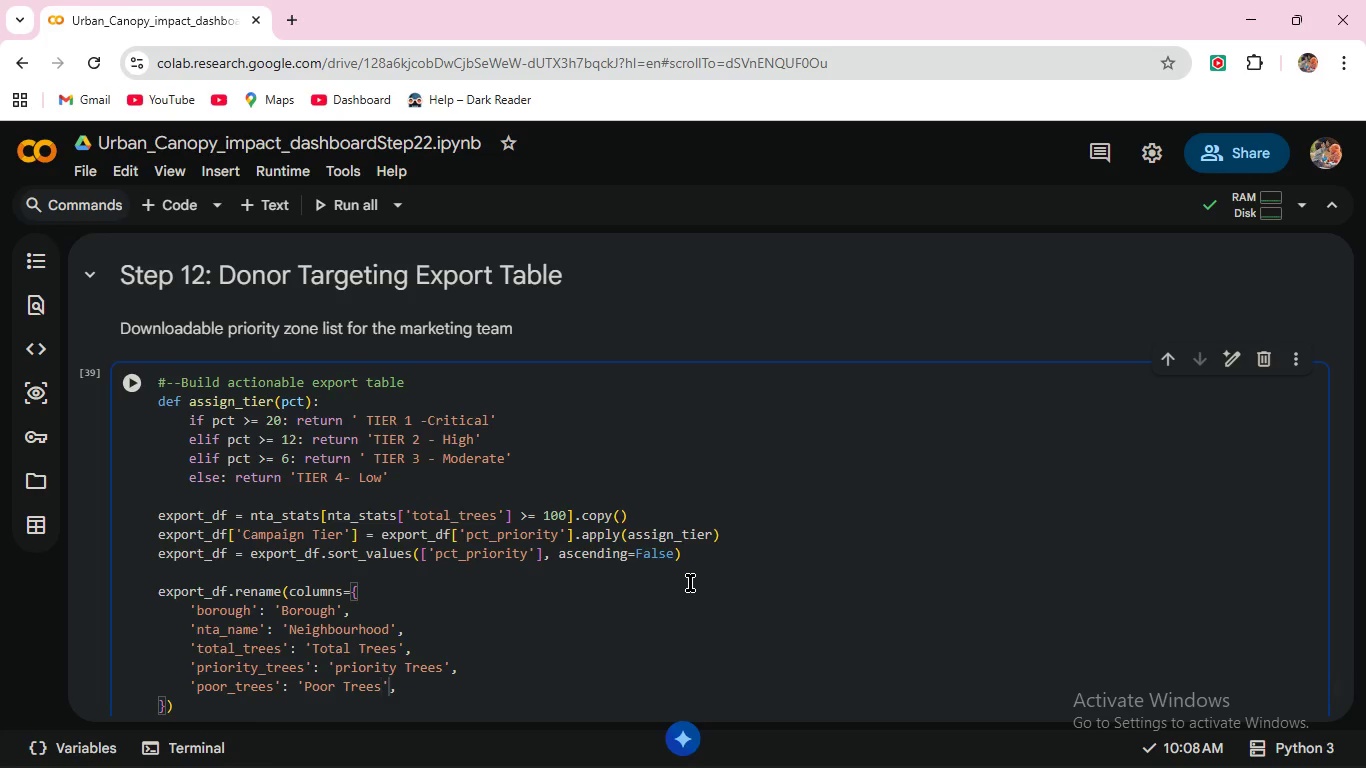 
key(ArrowRight)
 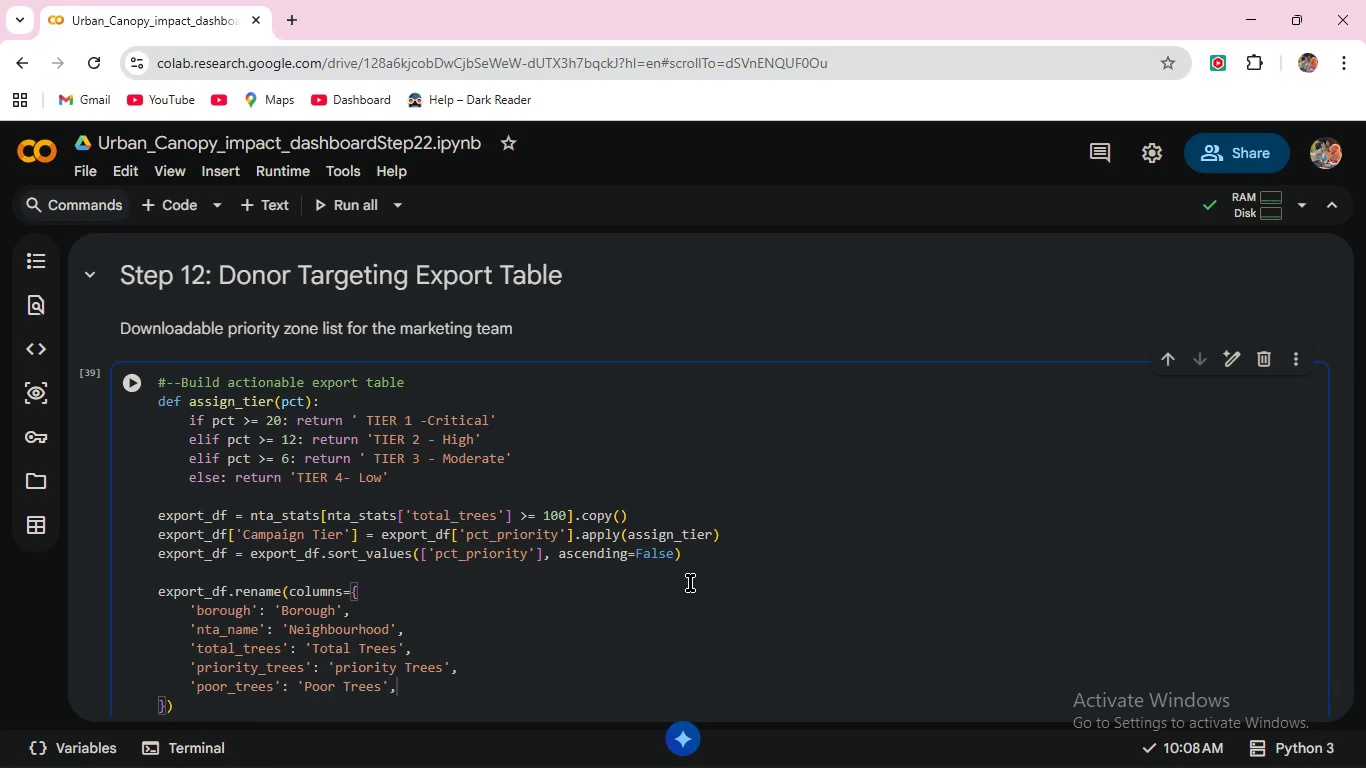 
key(ArrowRight)
 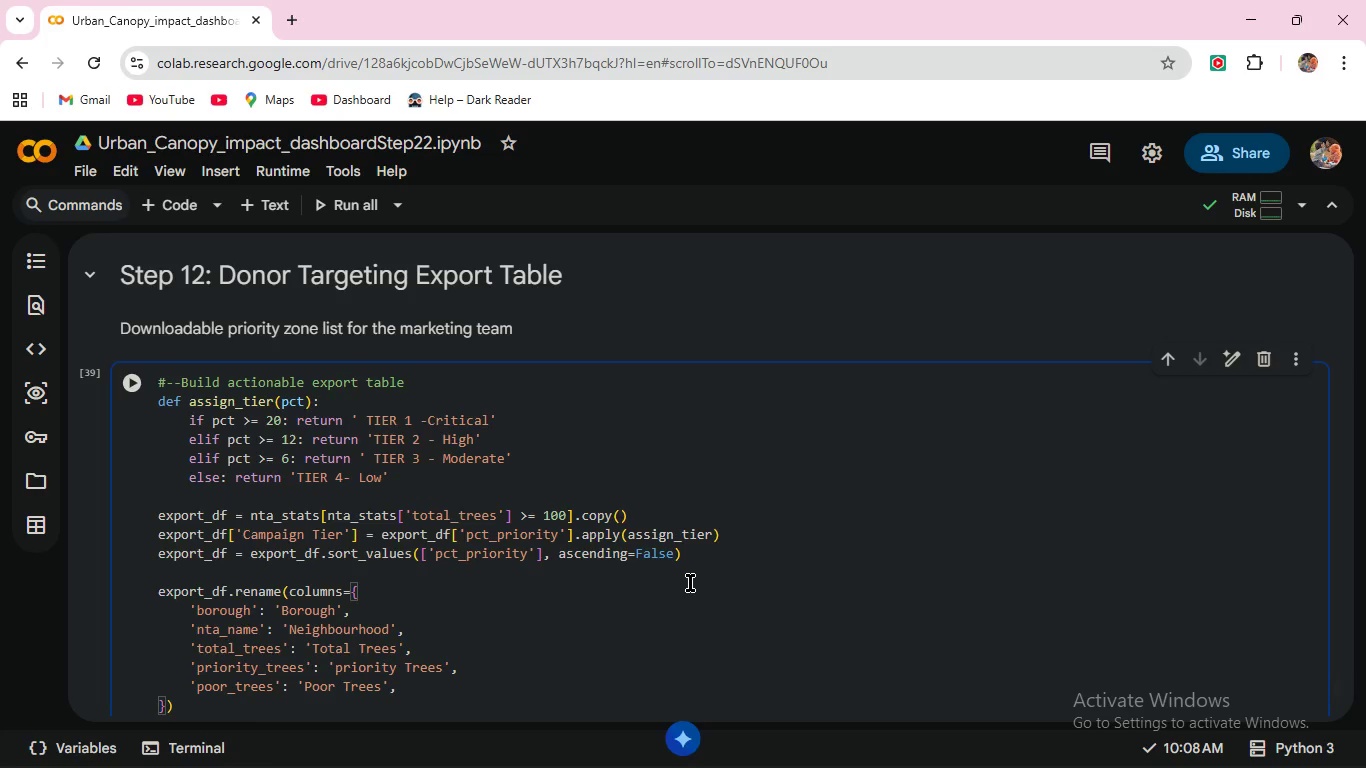 
key(Enter)
 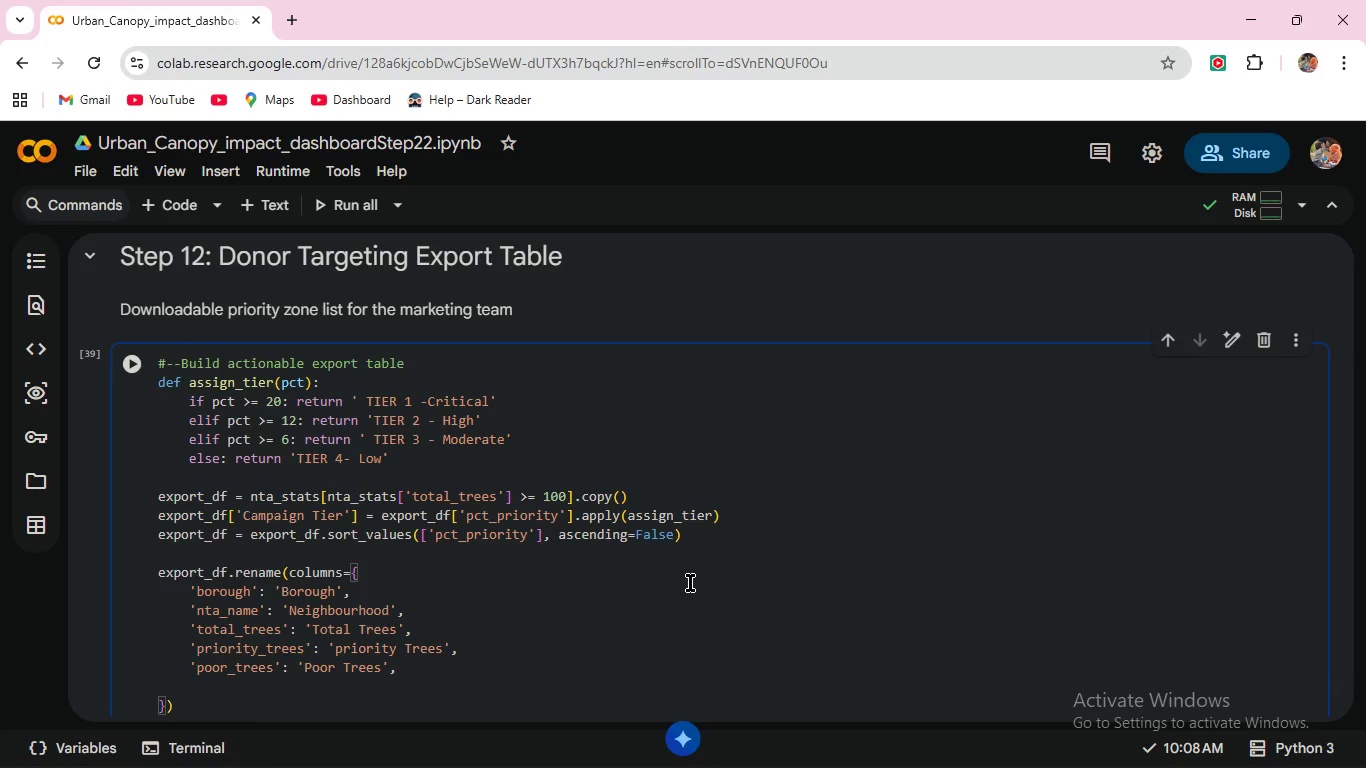 
type('dead_trees)
 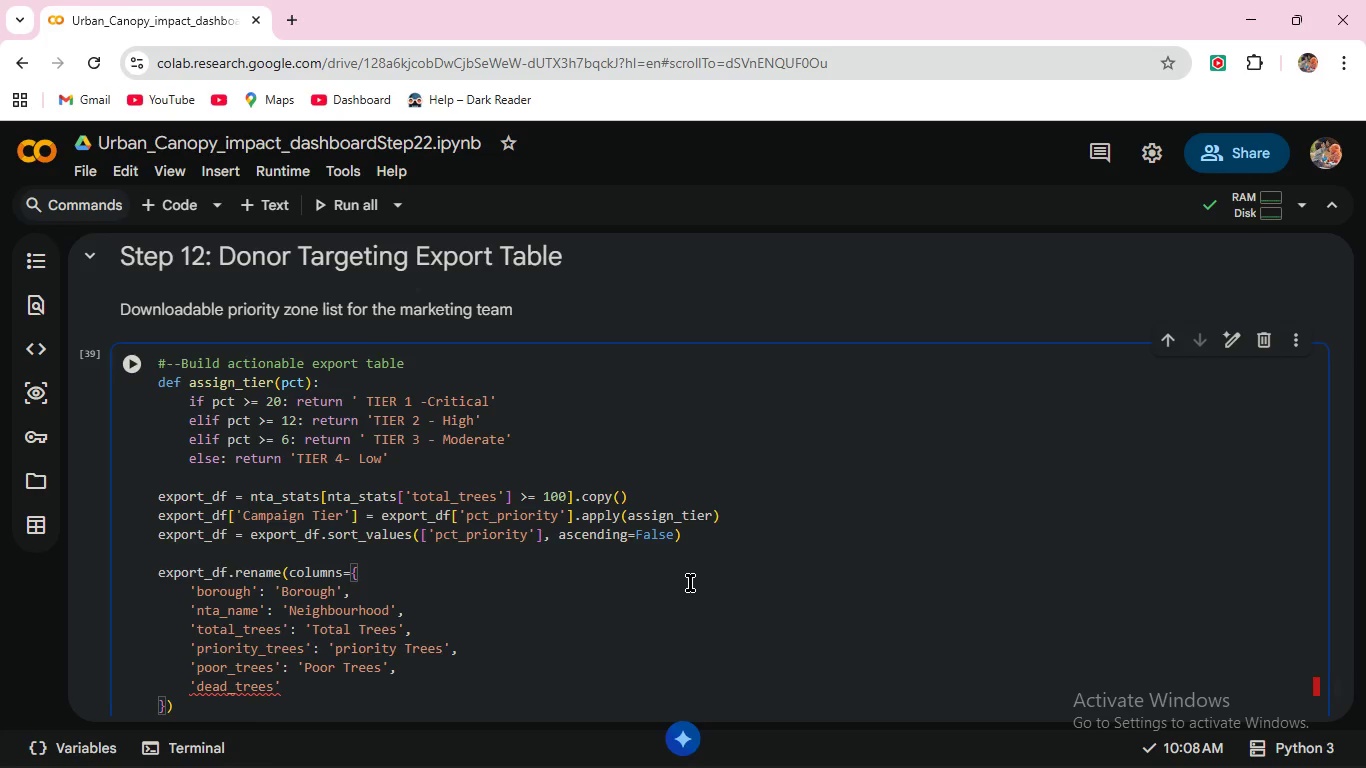 
key(ArrowRight)
 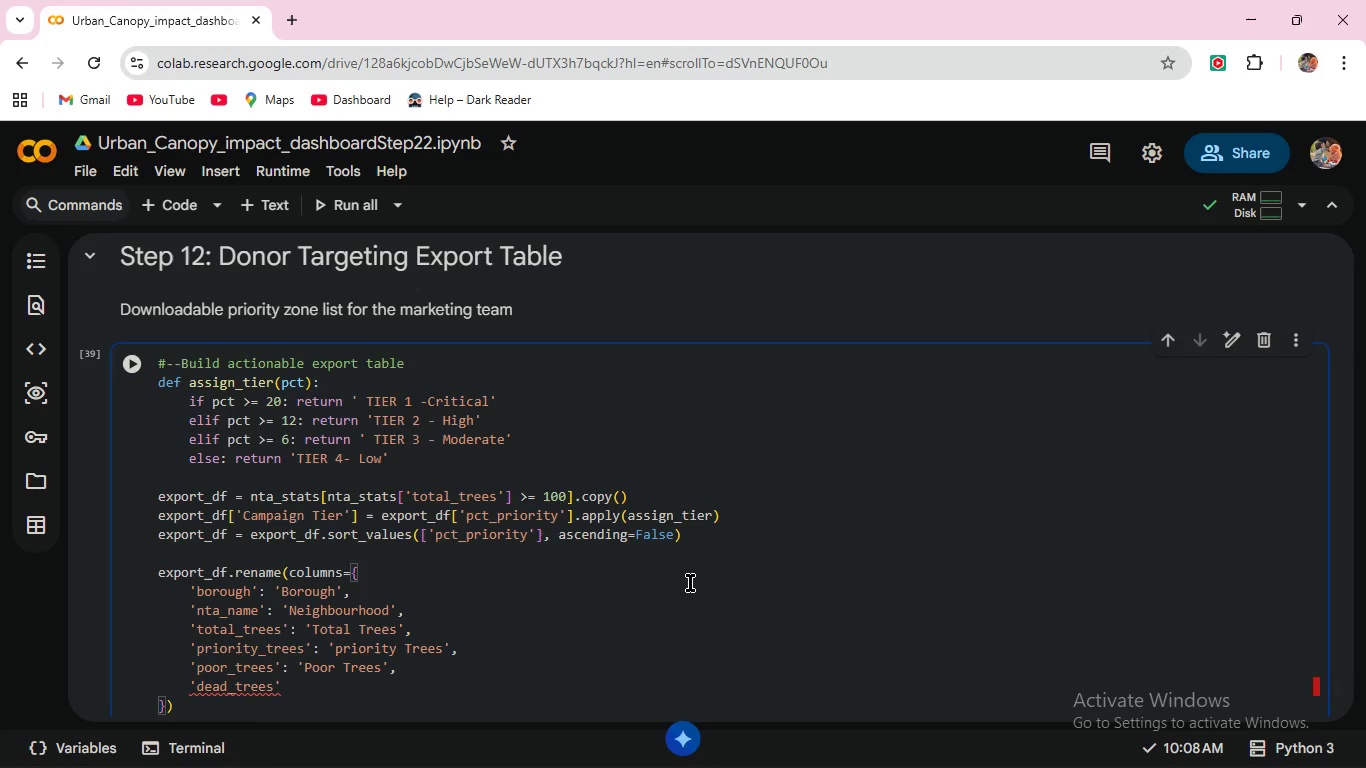 
type(: 'Dead/Stump Trees)
 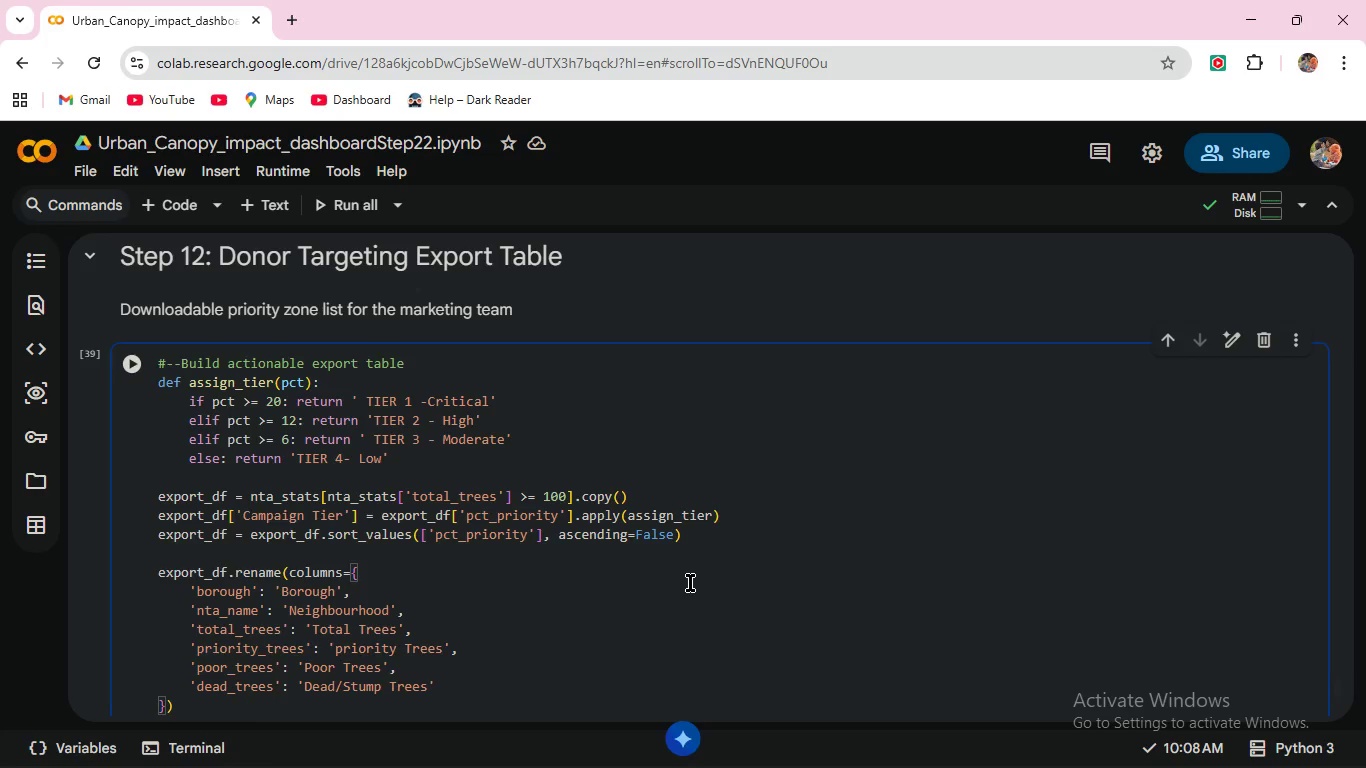 
key(ArrowRight)
 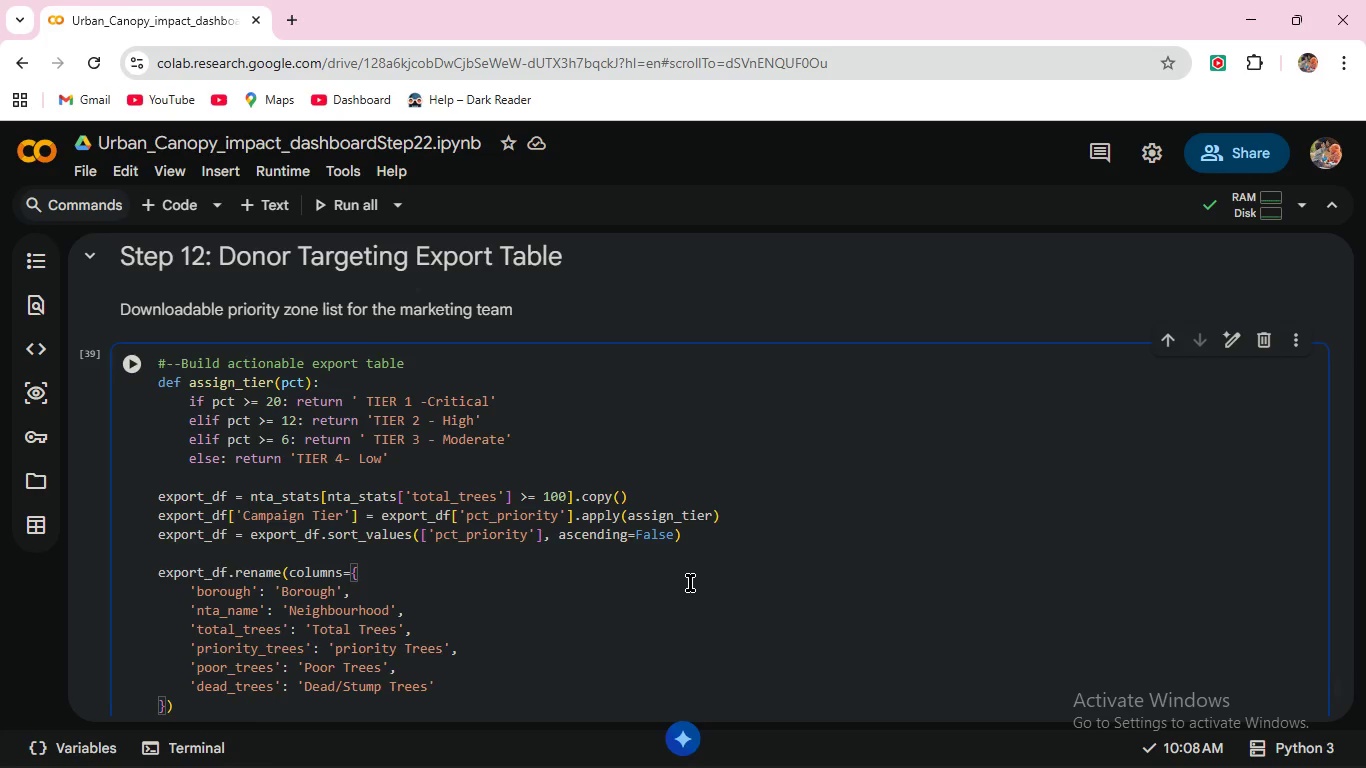 
key(Comma)
 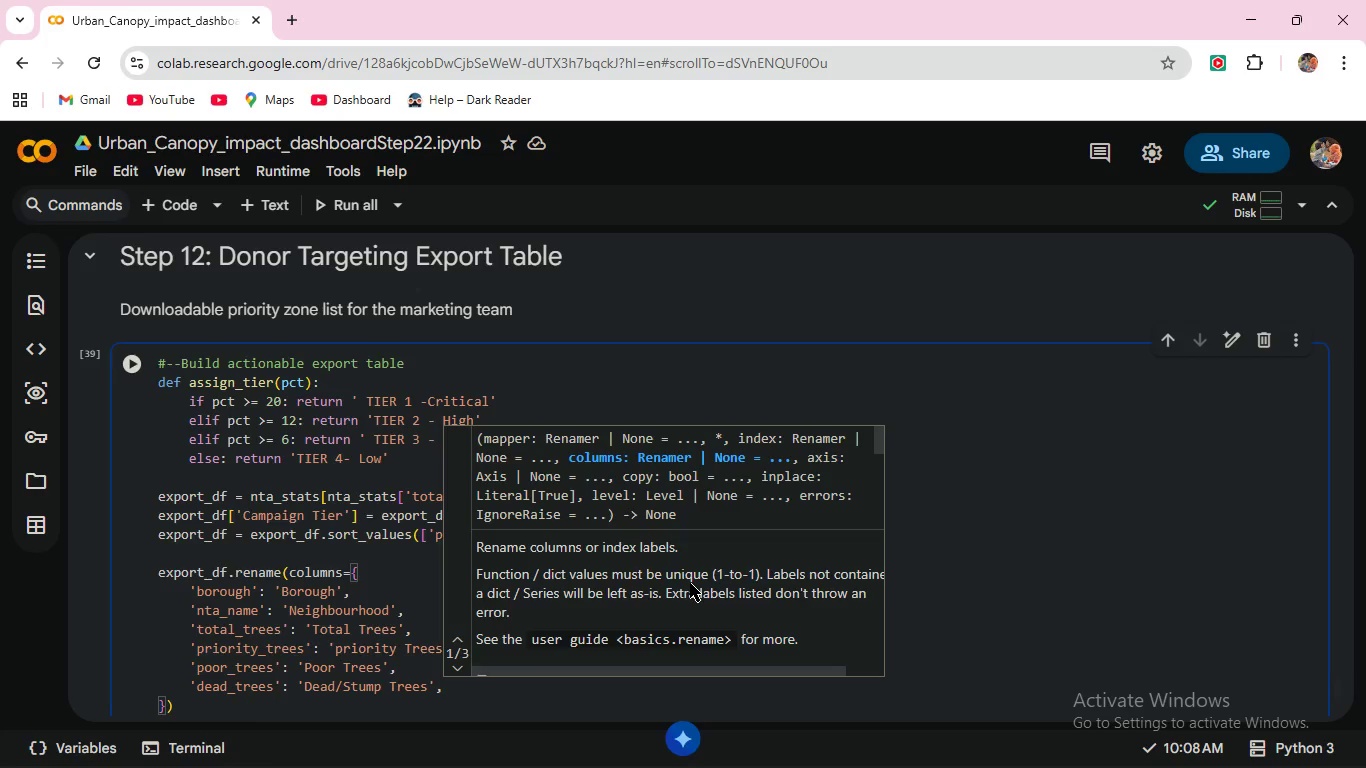 
key(Enter)
 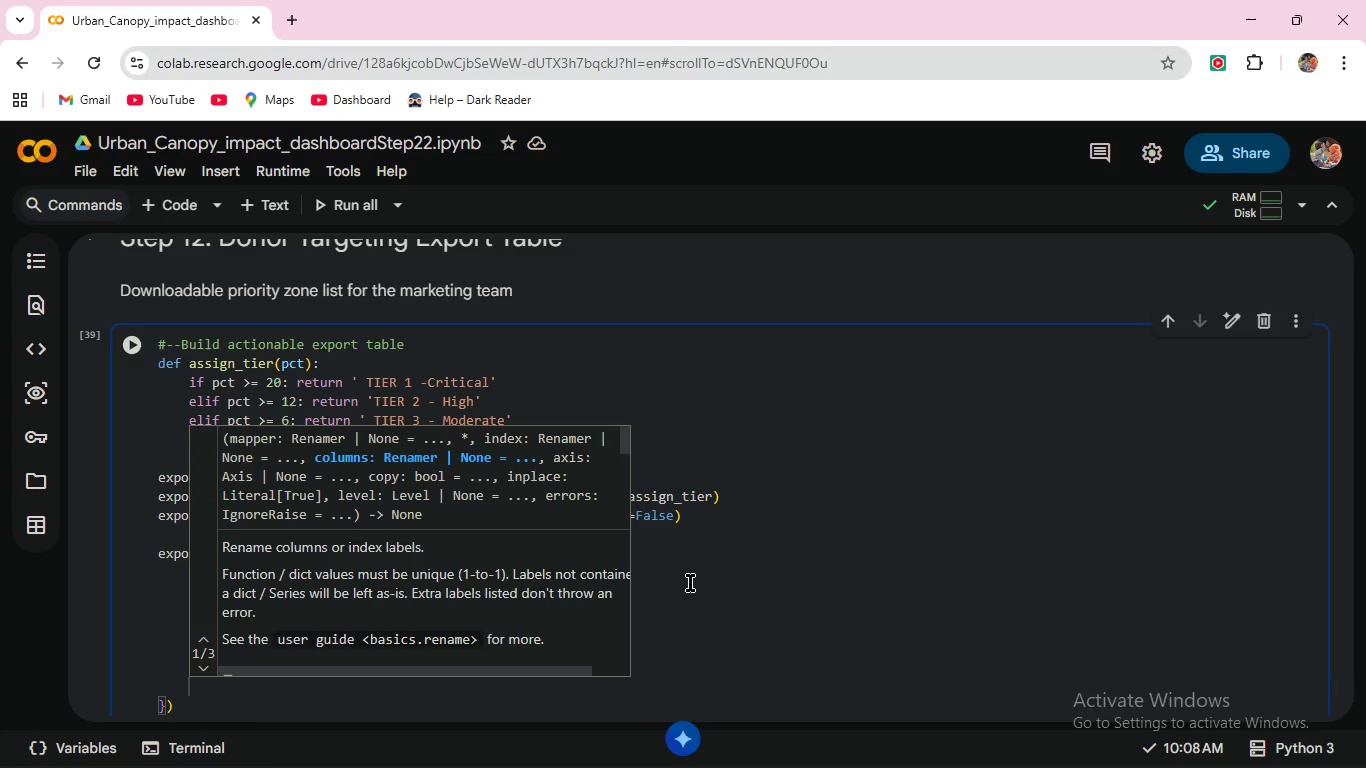 
type('pct_priority)
 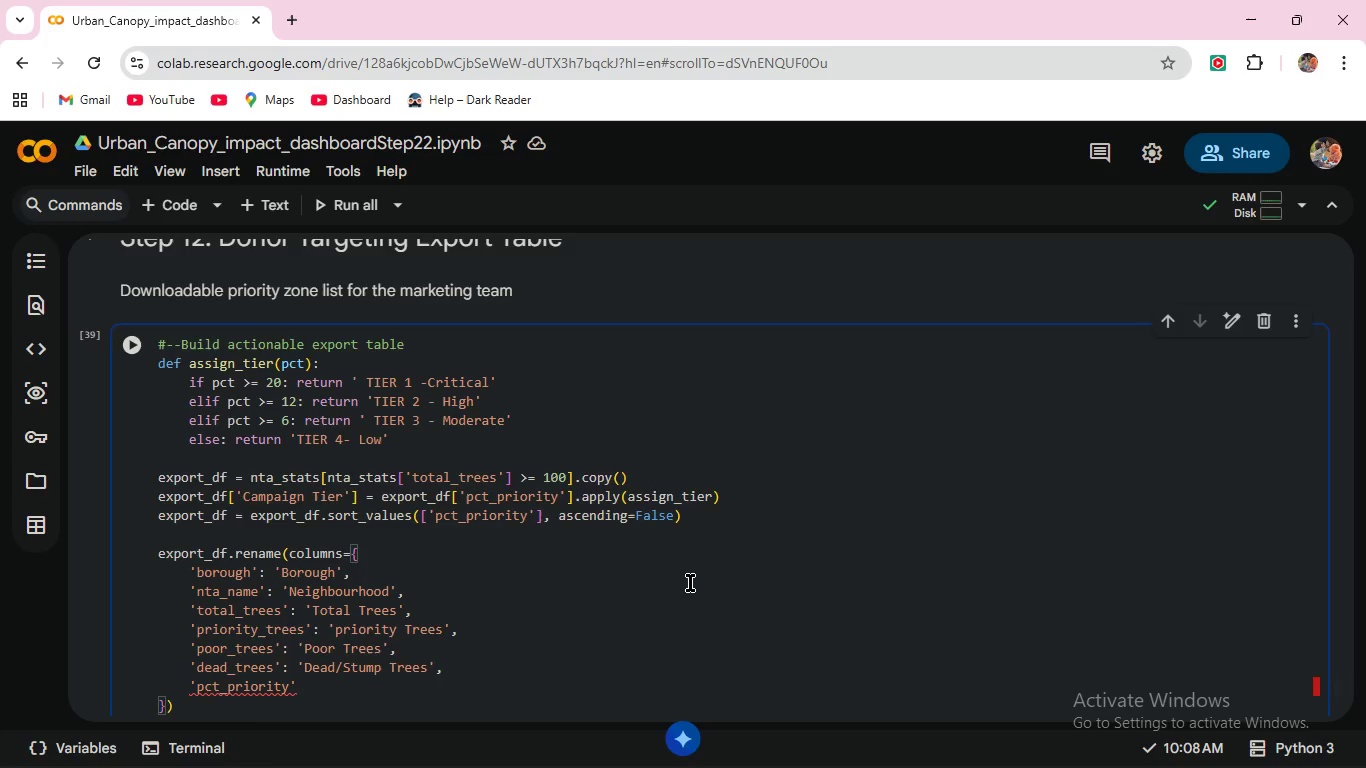 
key(ArrowRight)
 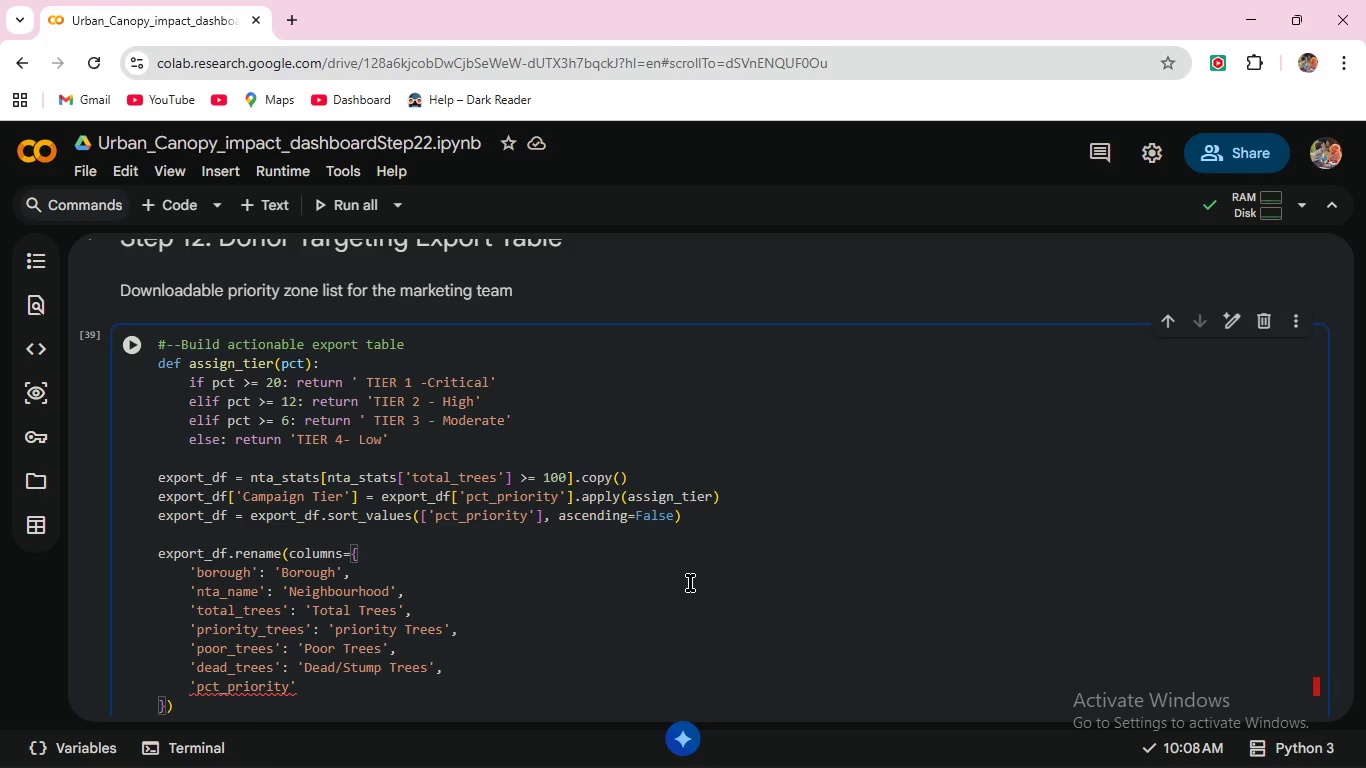 
type(: '% Prio)
 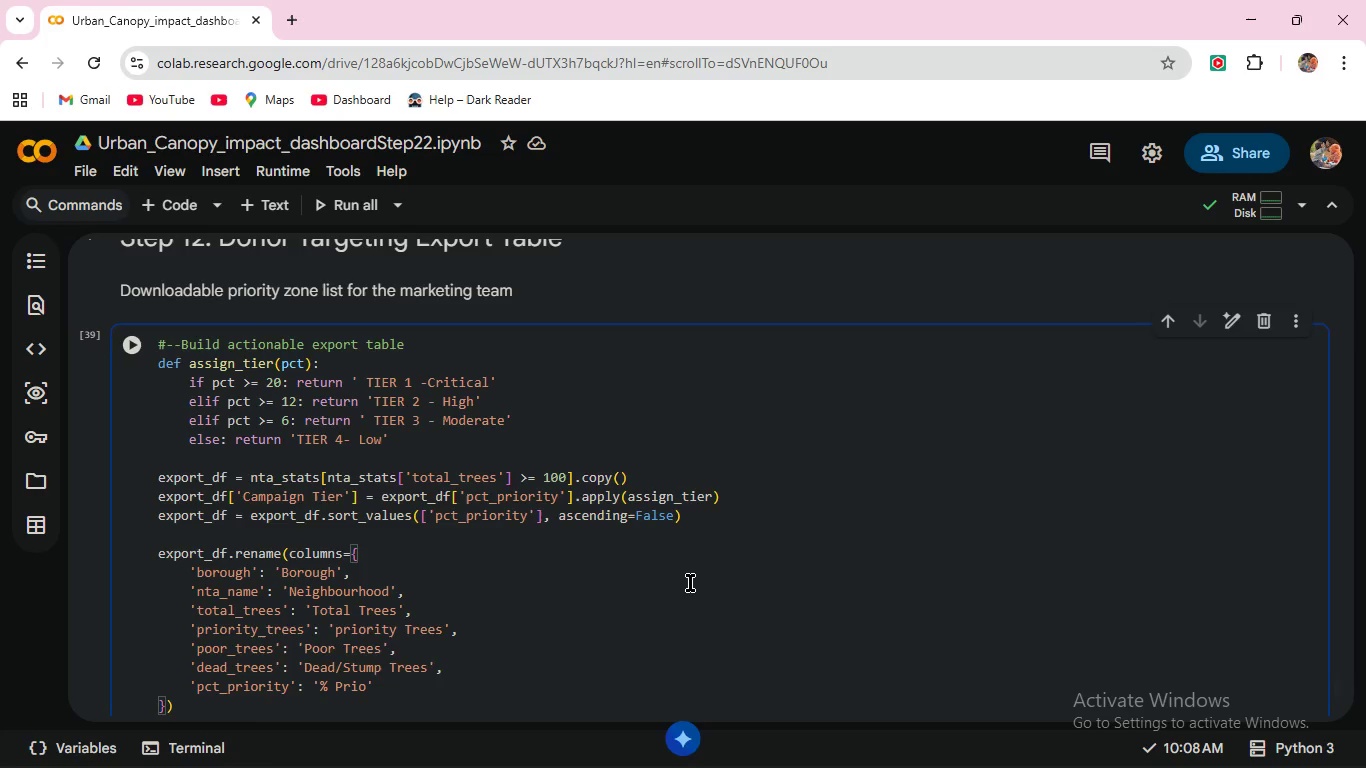 
type(rity)
 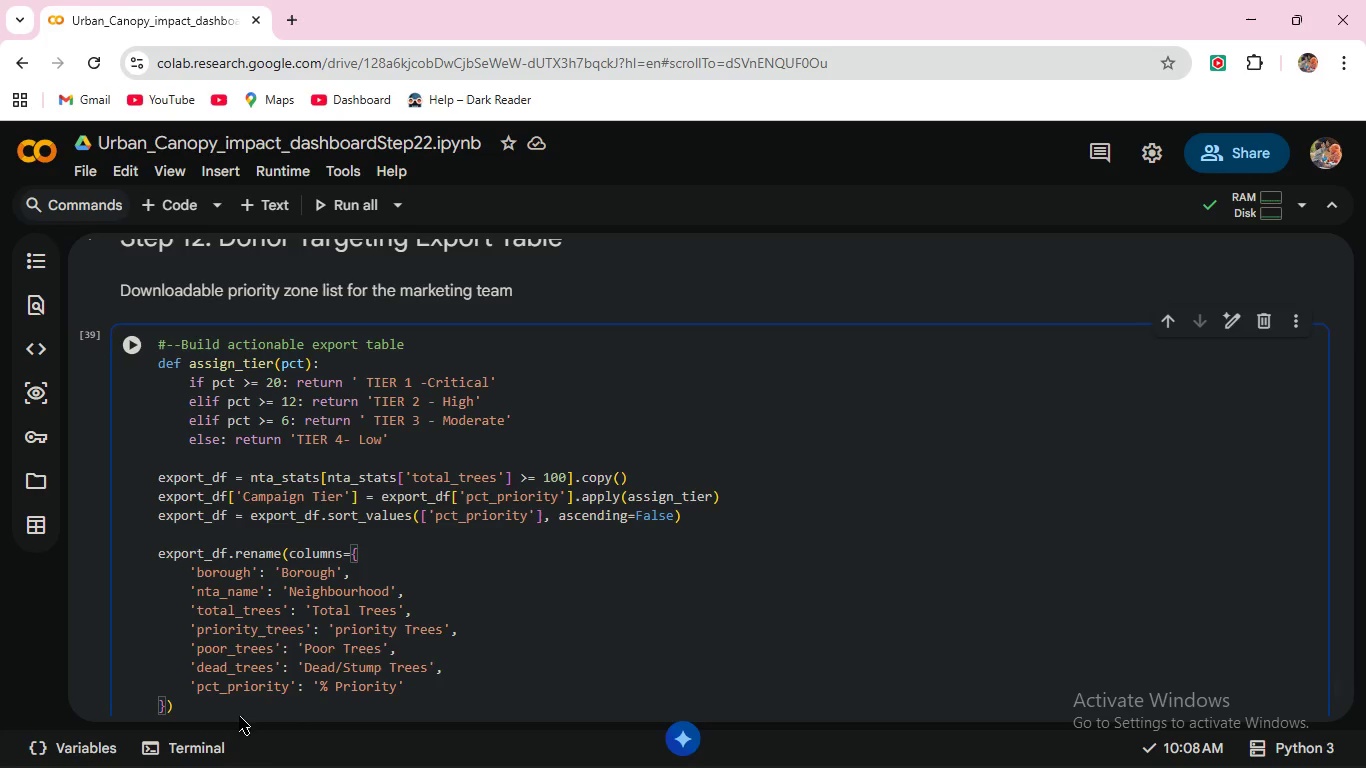 
wait(6.23)
 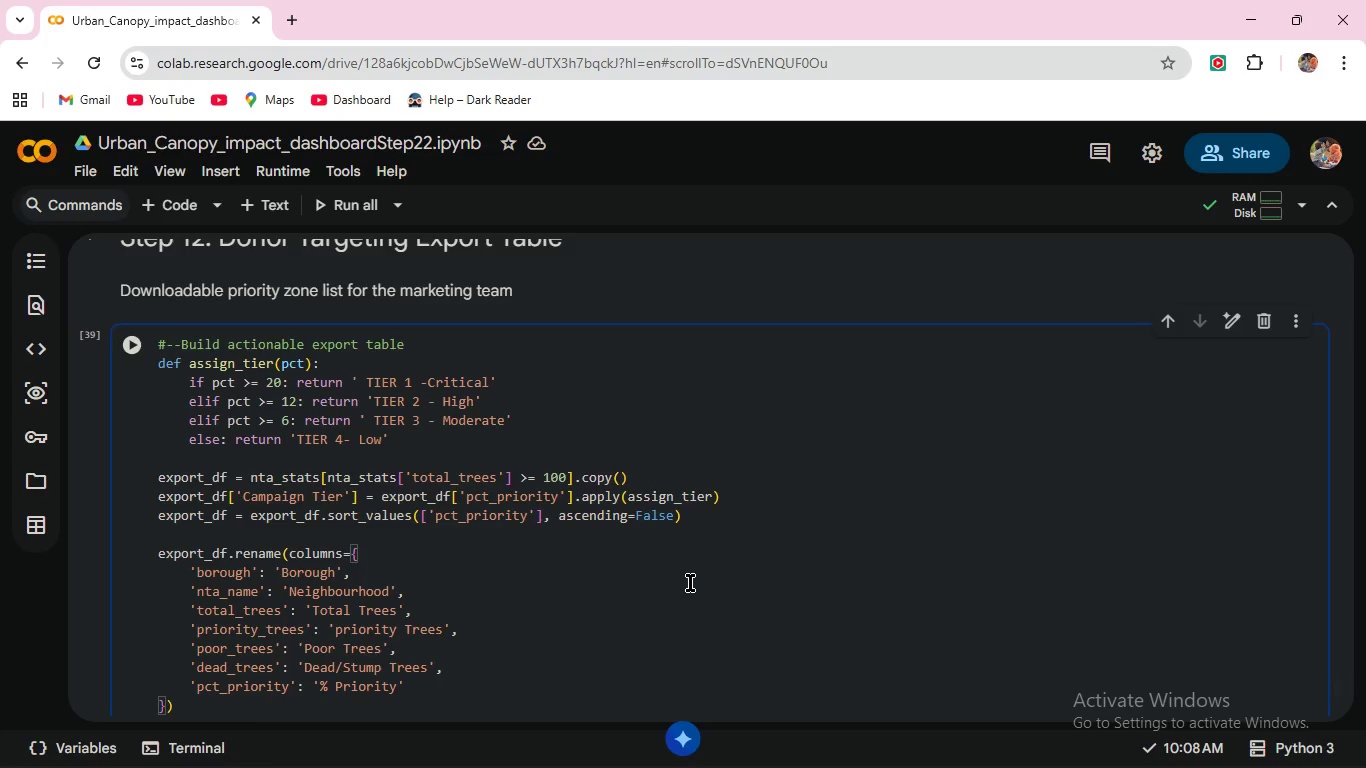 
left_click([166, 704])
 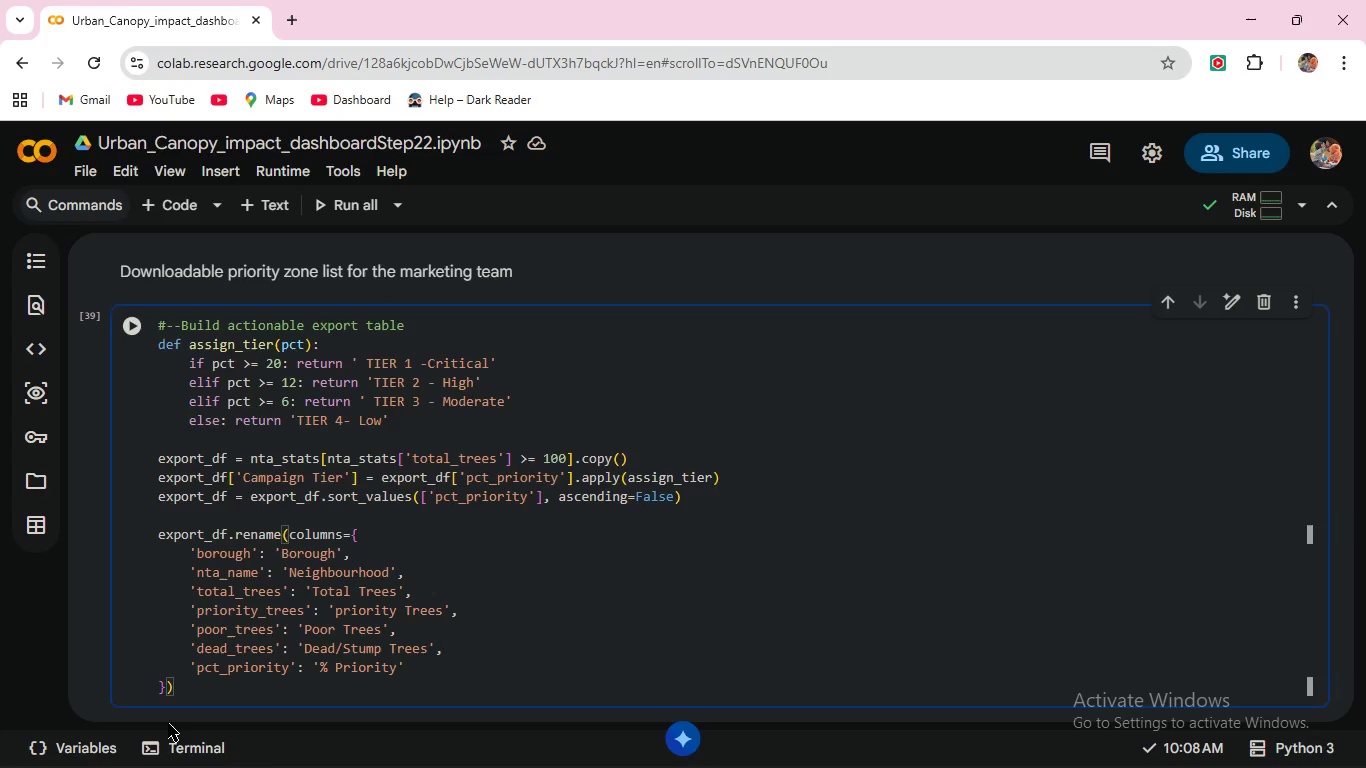 
type(, inpl)
 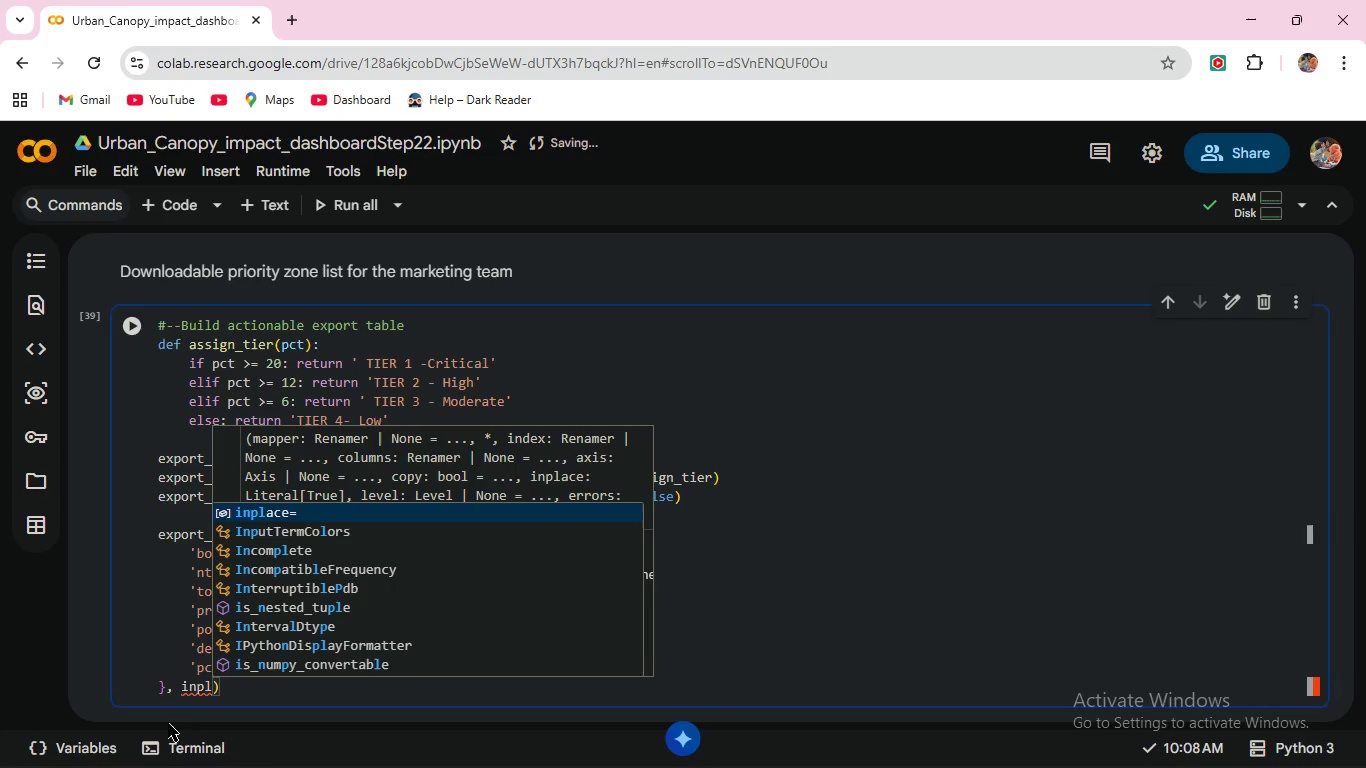 
wait(6.14)
 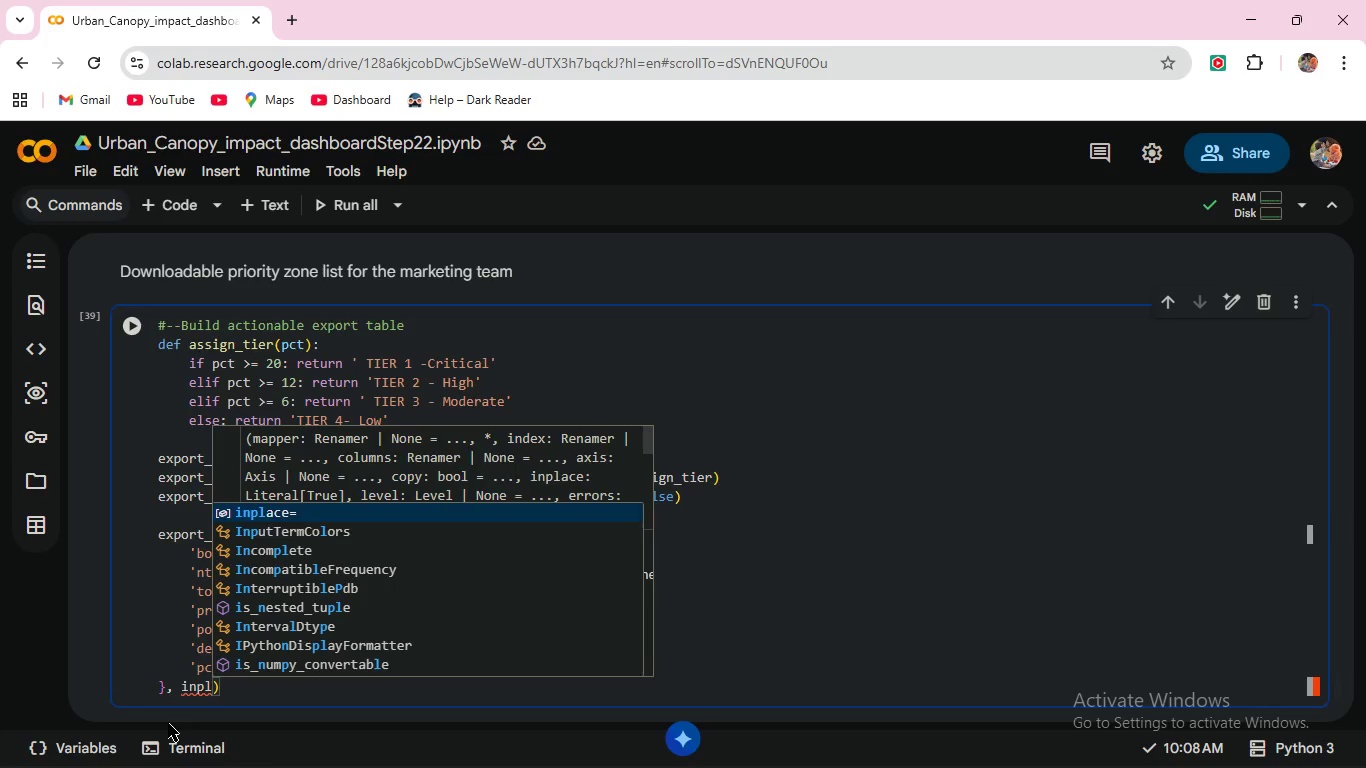 
key(Enter)
 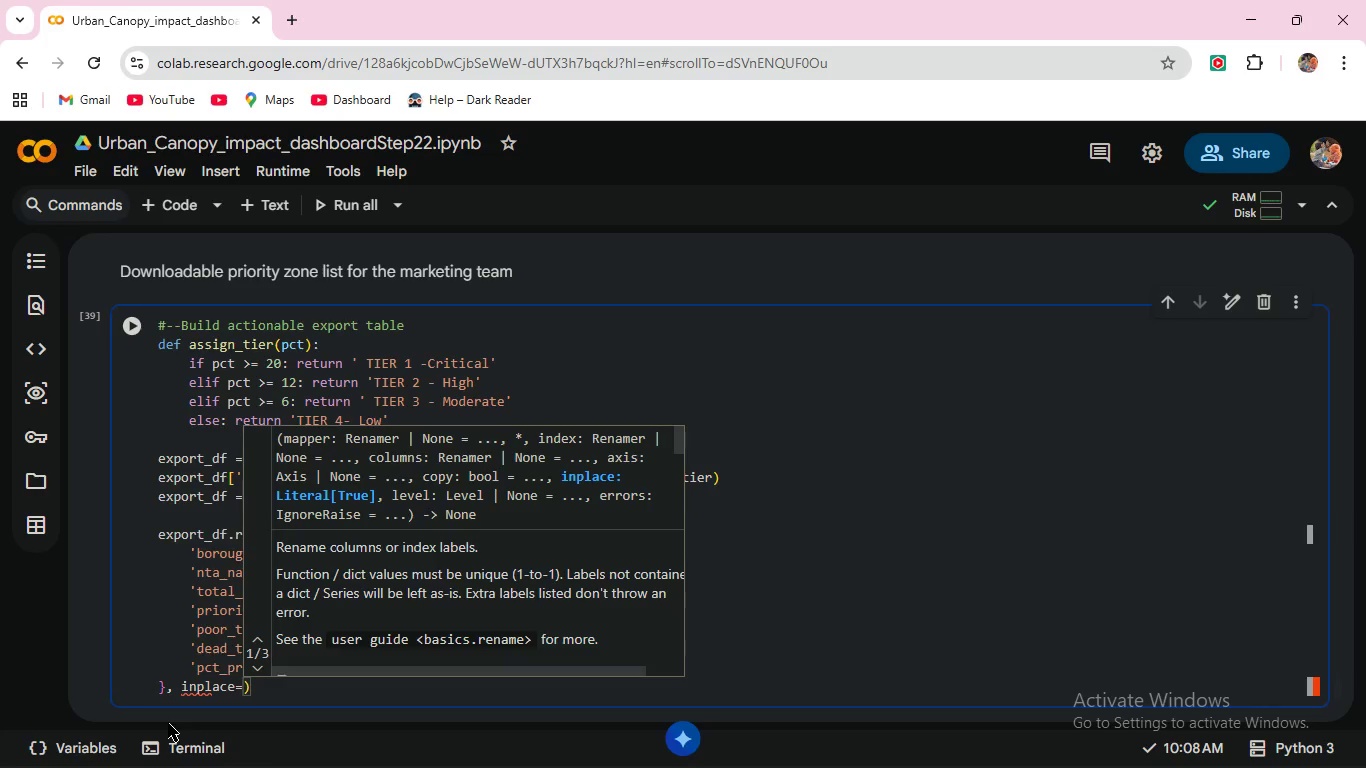 
type(True)
 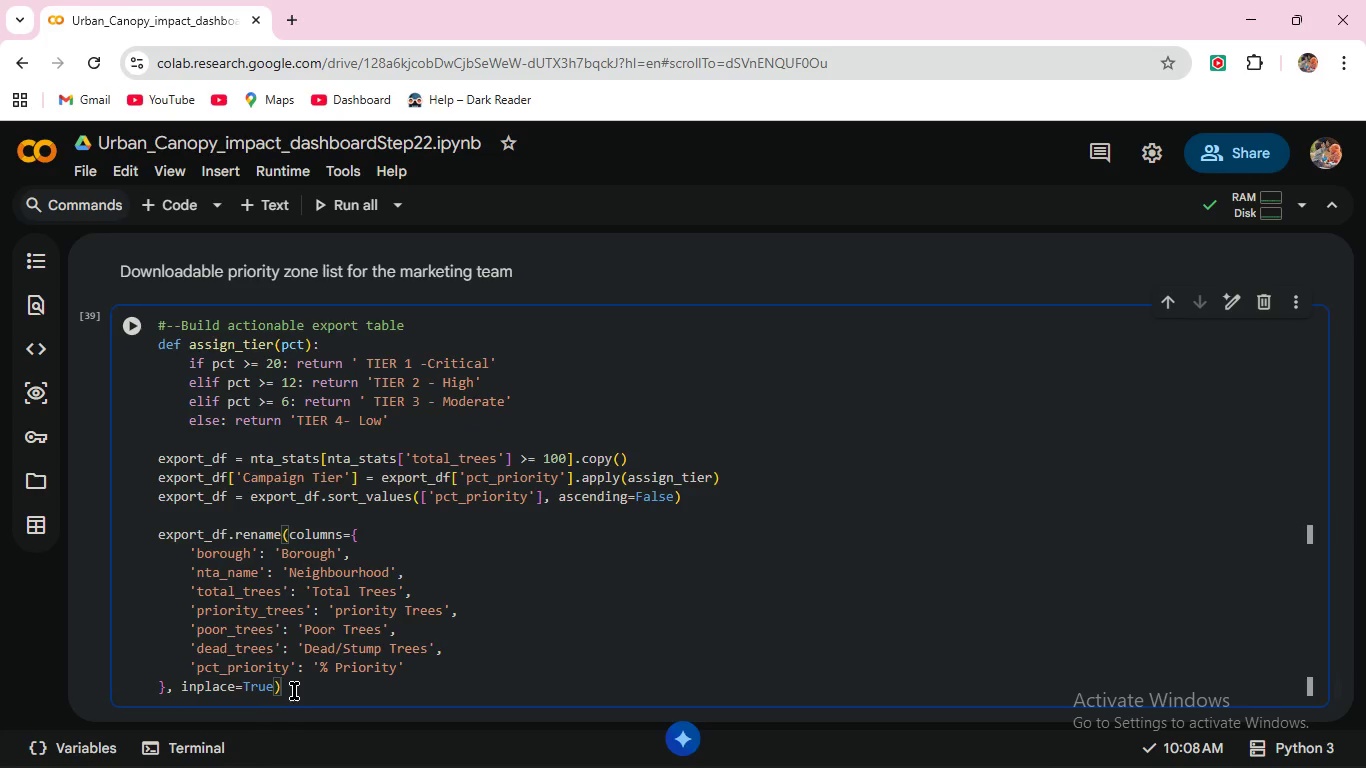 
key(Enter)
 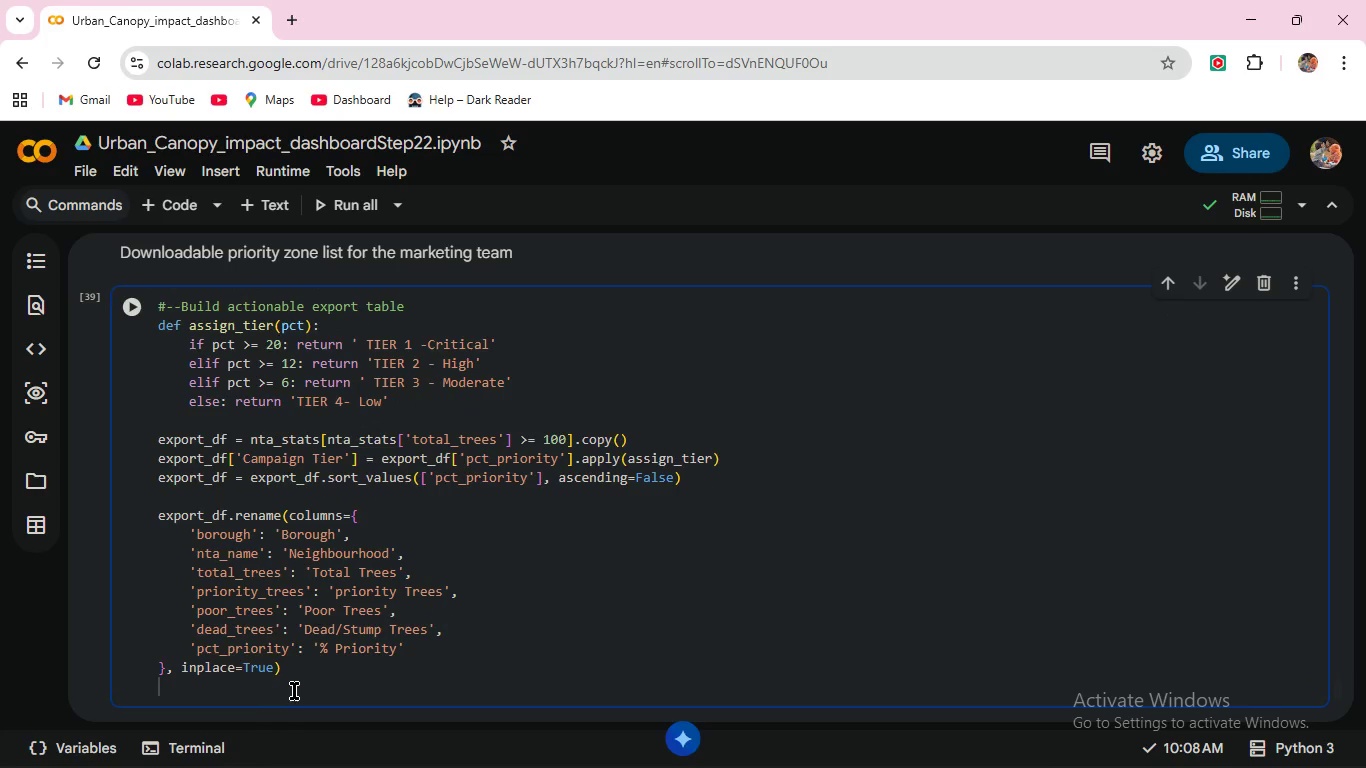 
type(top-Targets = export_df[['Borough)
 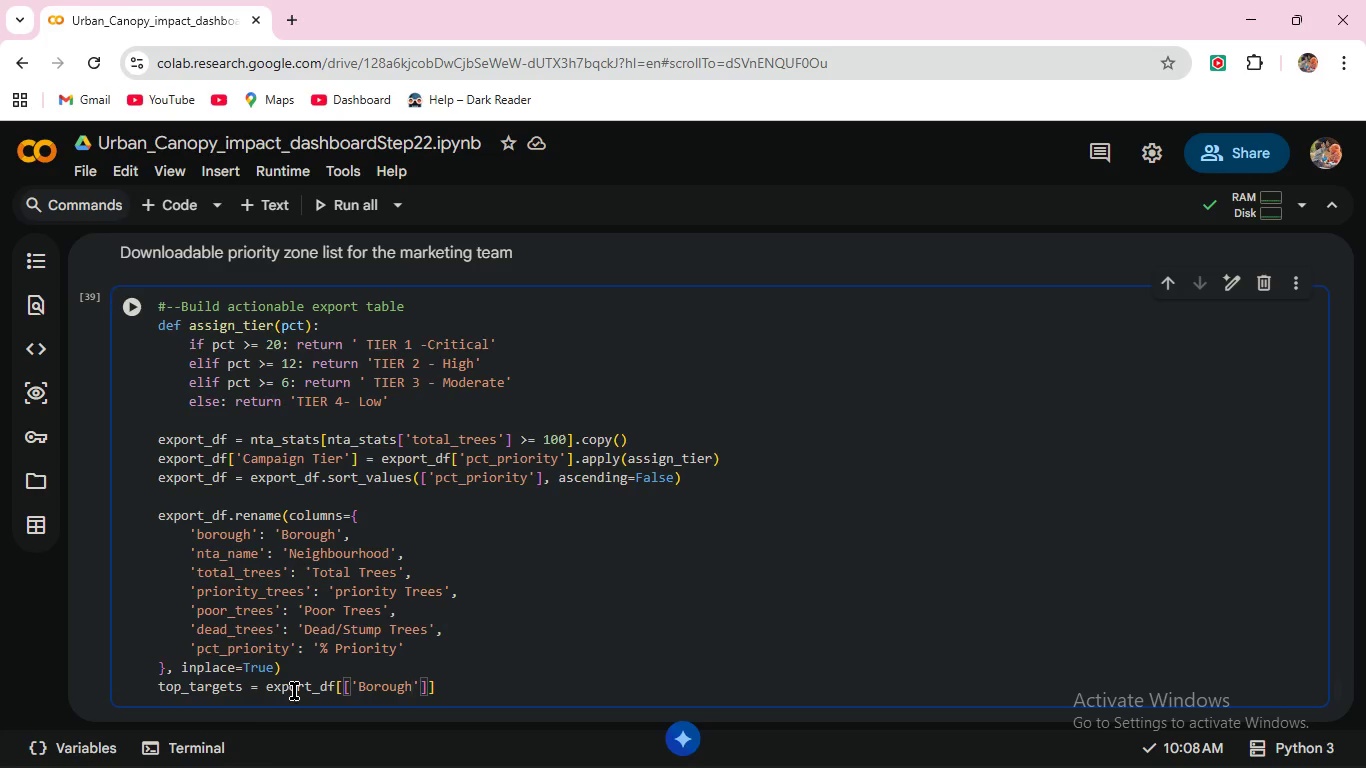 
key(ArrowRight)
 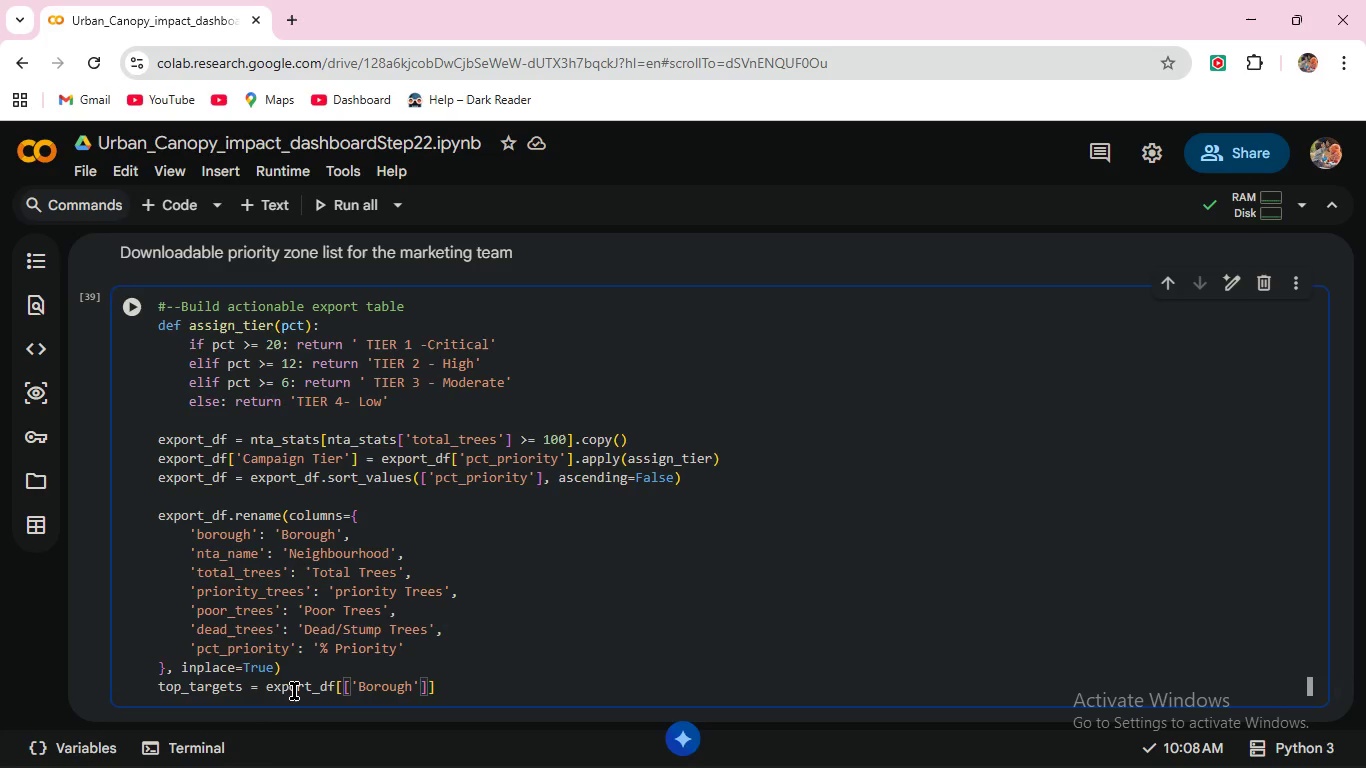 
type(,'Neighbourhood)
 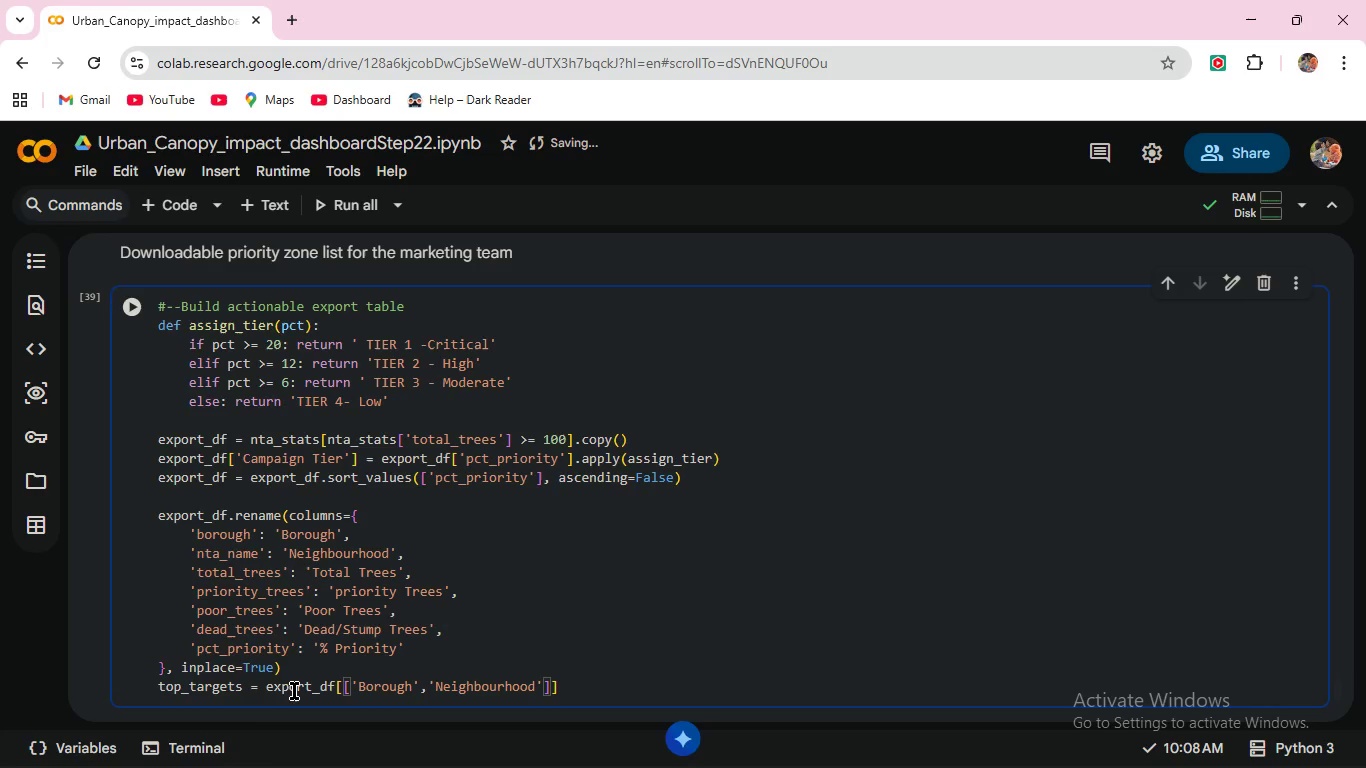 
key(ArrowRight)
 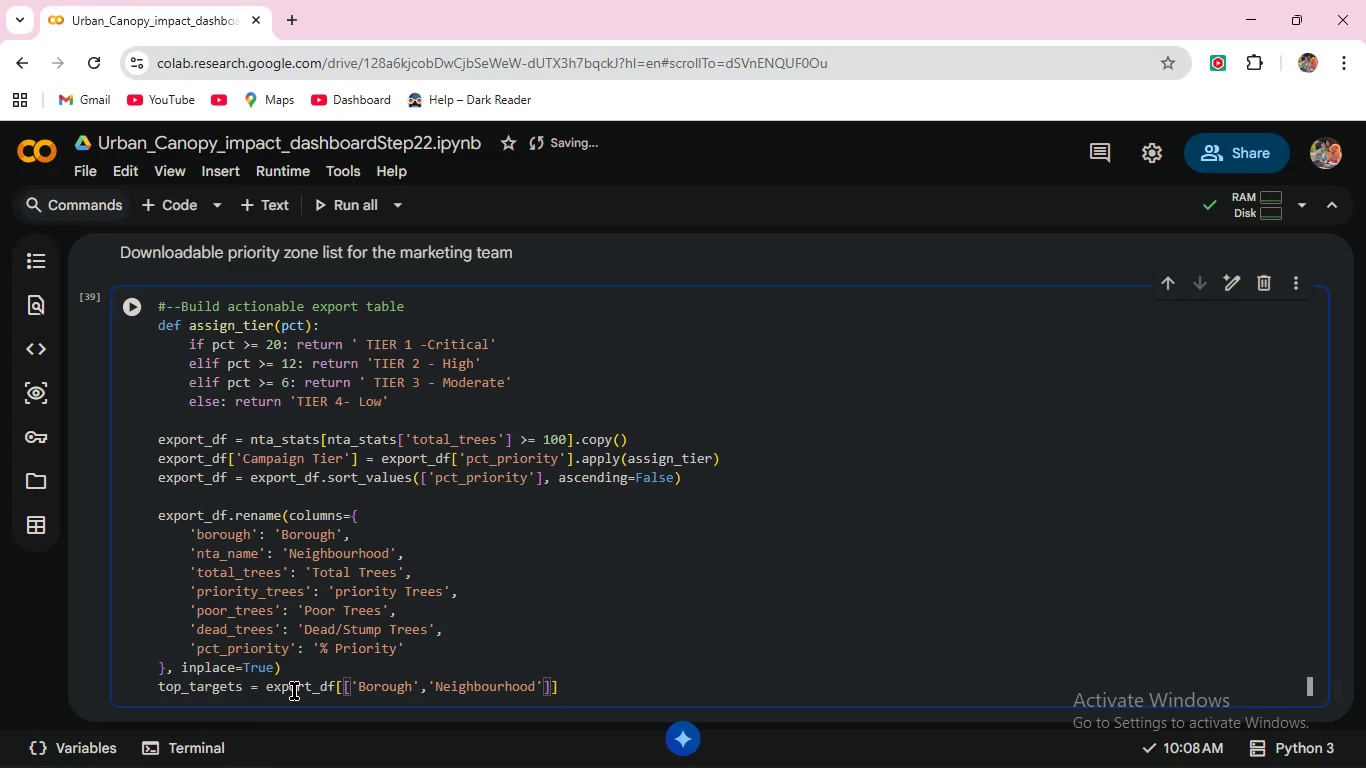 
key(Comma)
 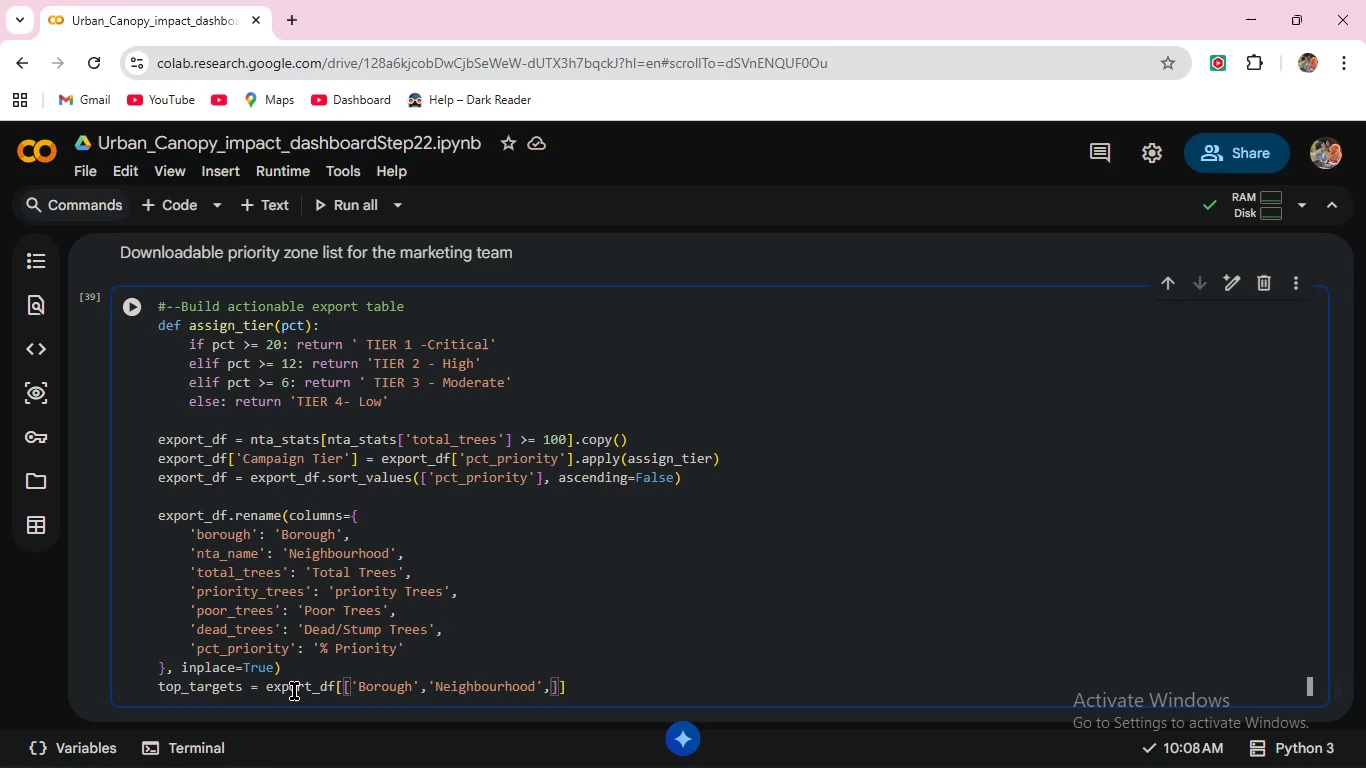 
wait(5.36)
 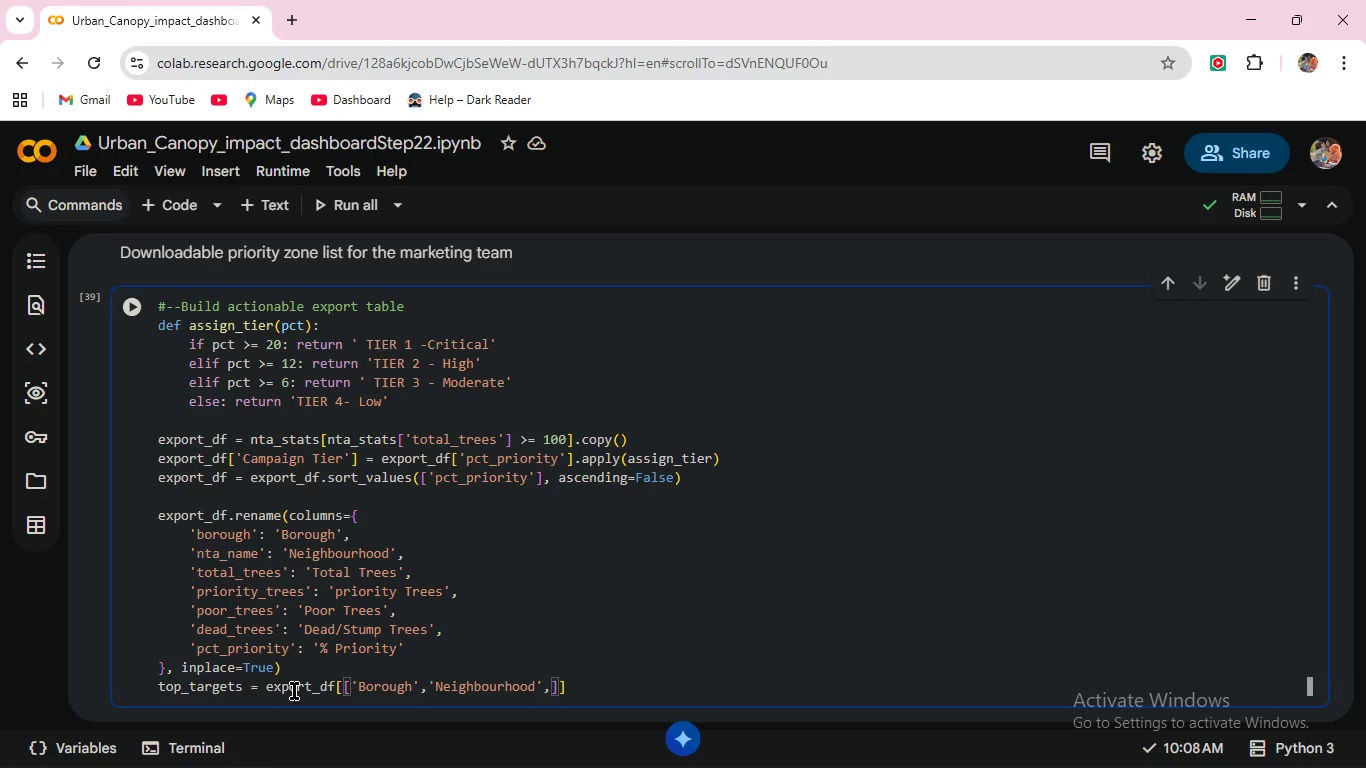 
type('Total Trees)
 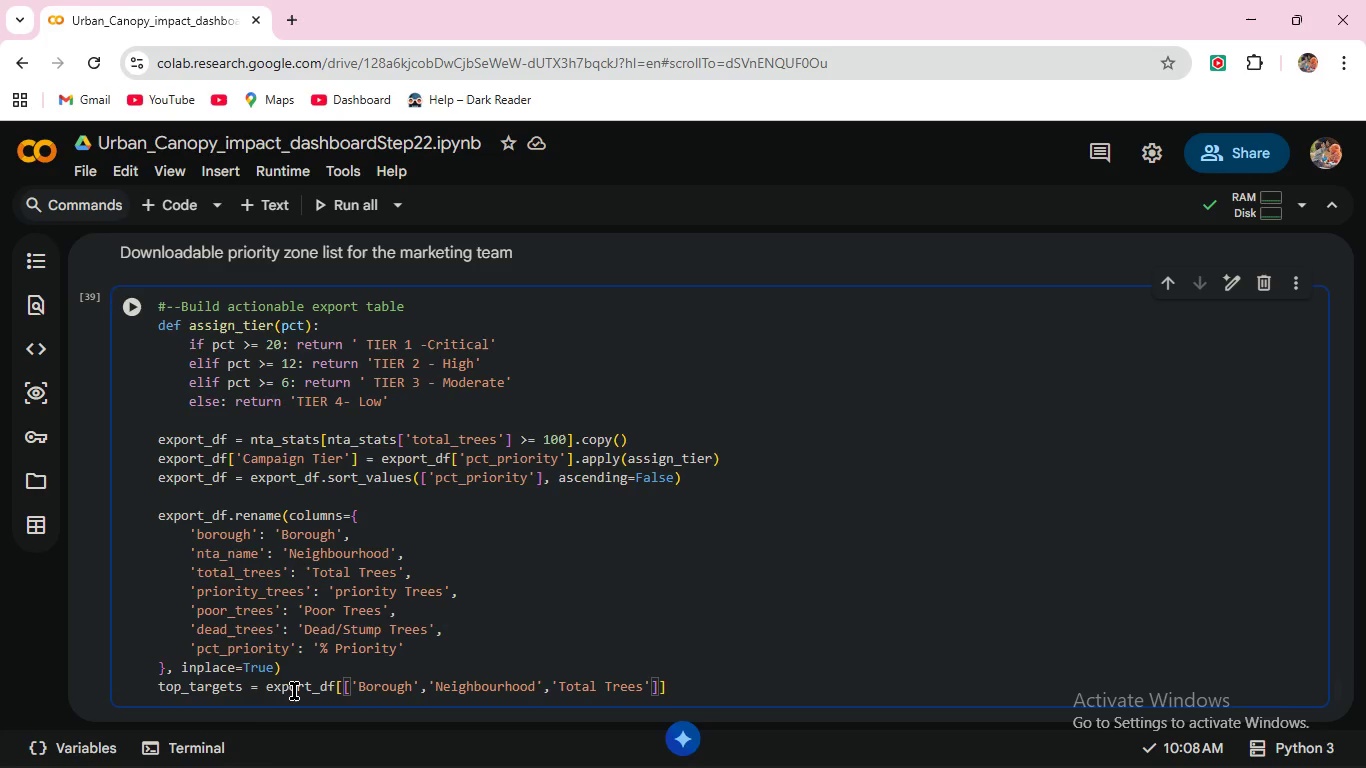 
key(ArrowRight)
 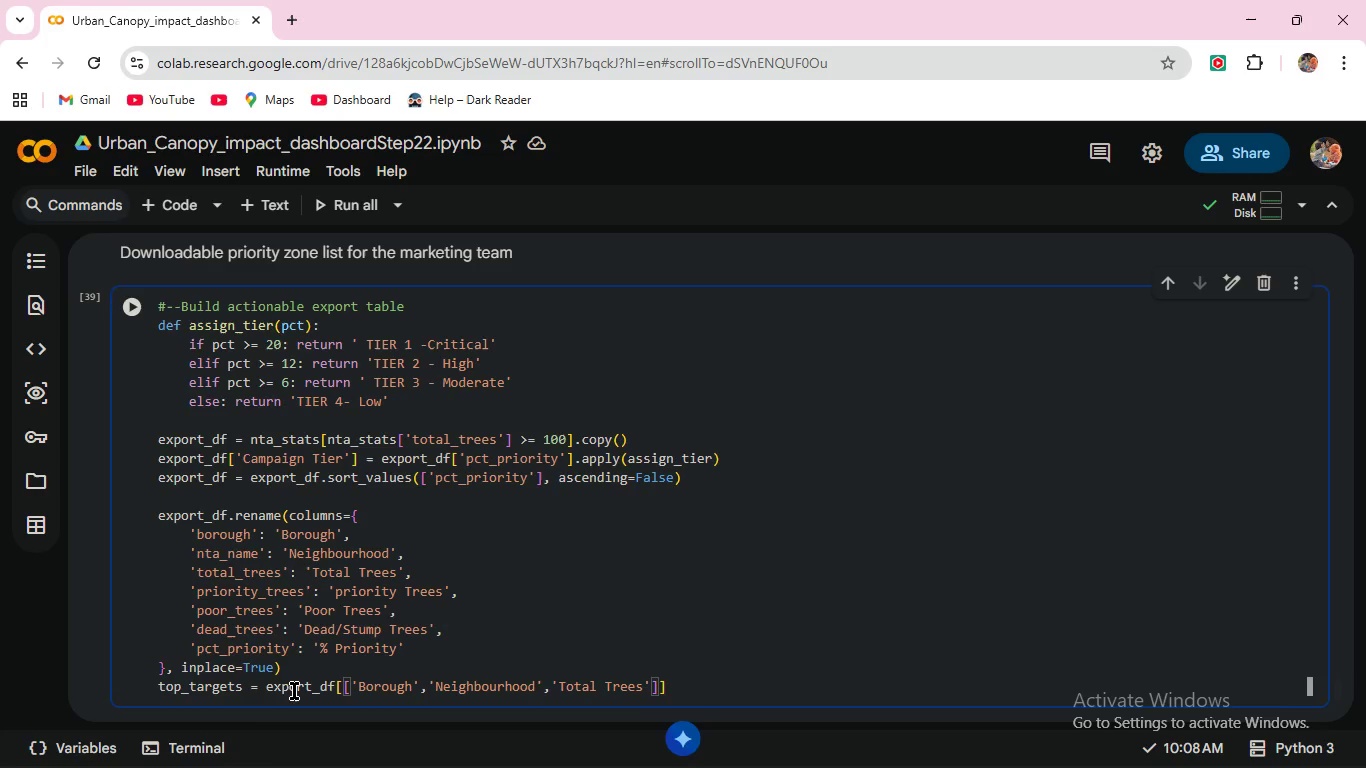 
key(Comma)
 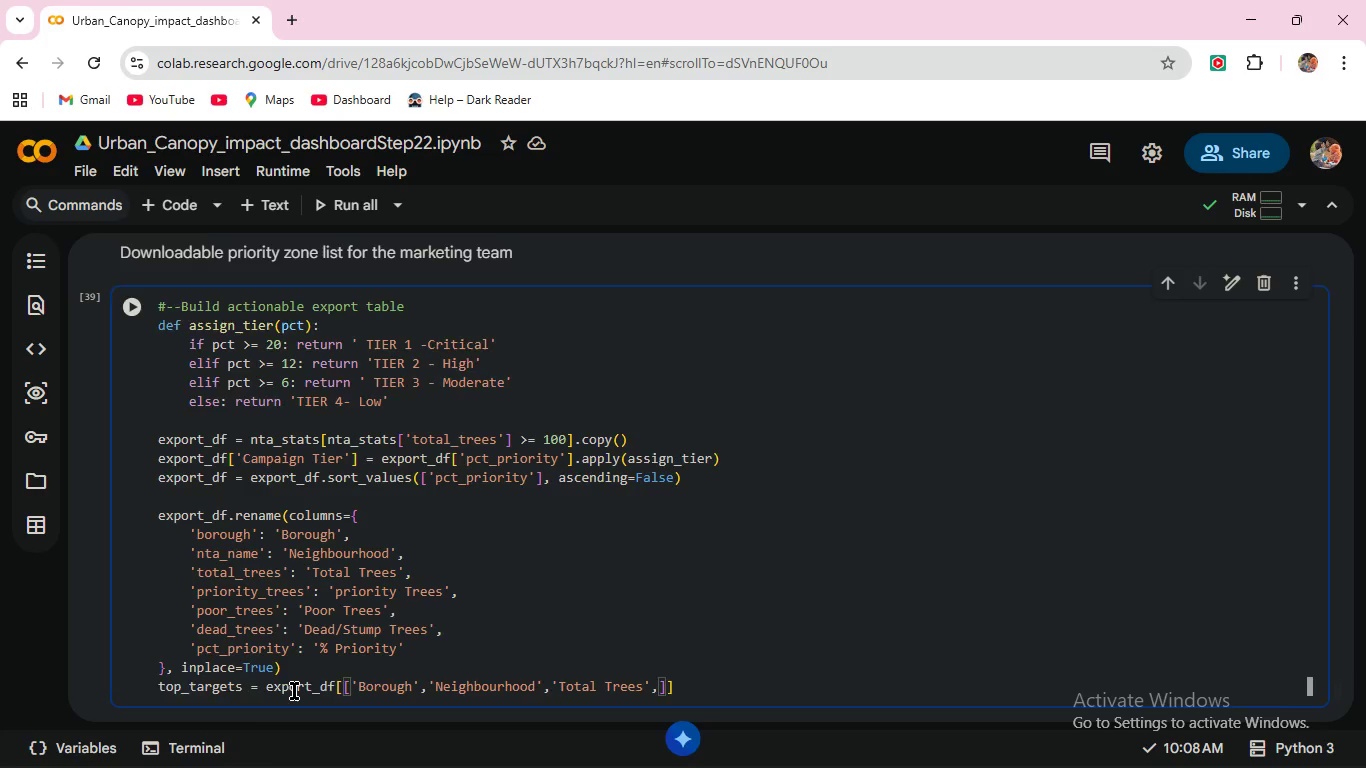 
key(Enter)
 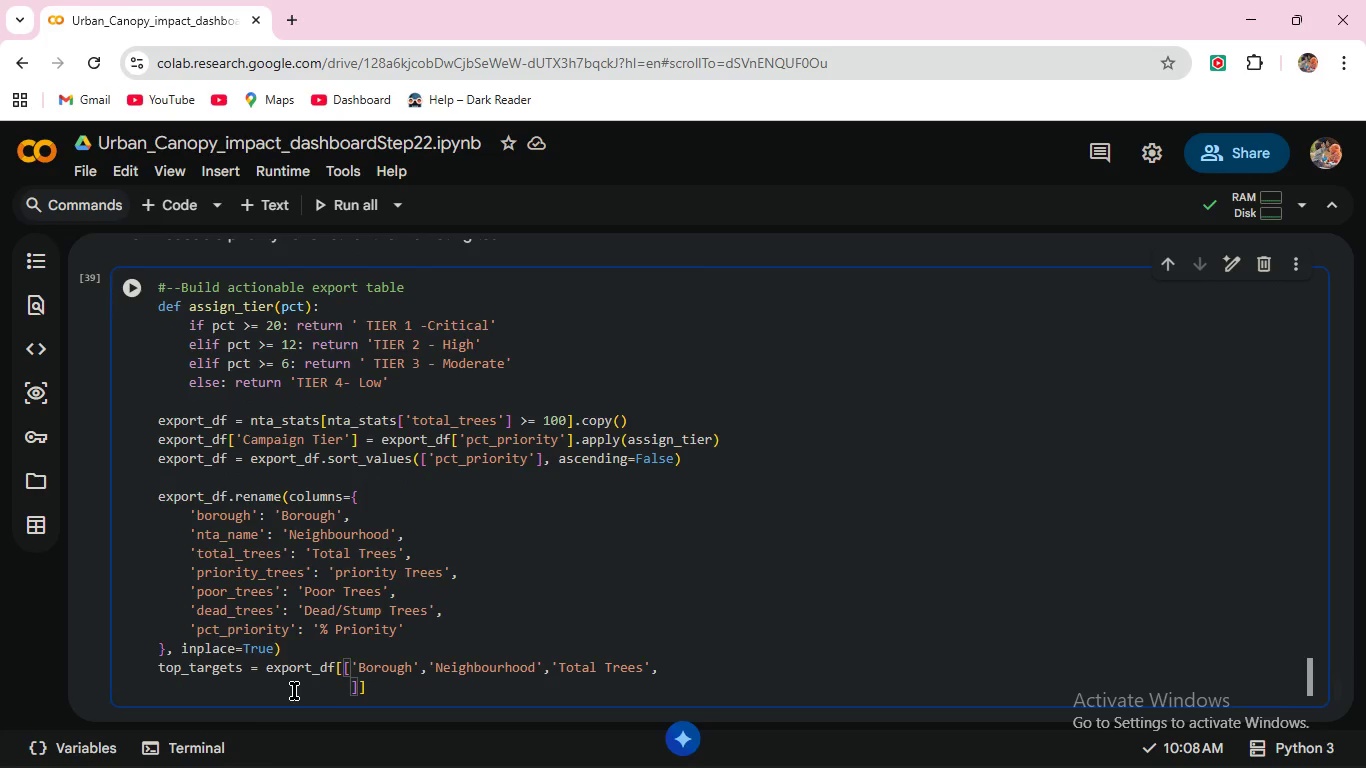 
wait(10.78)
 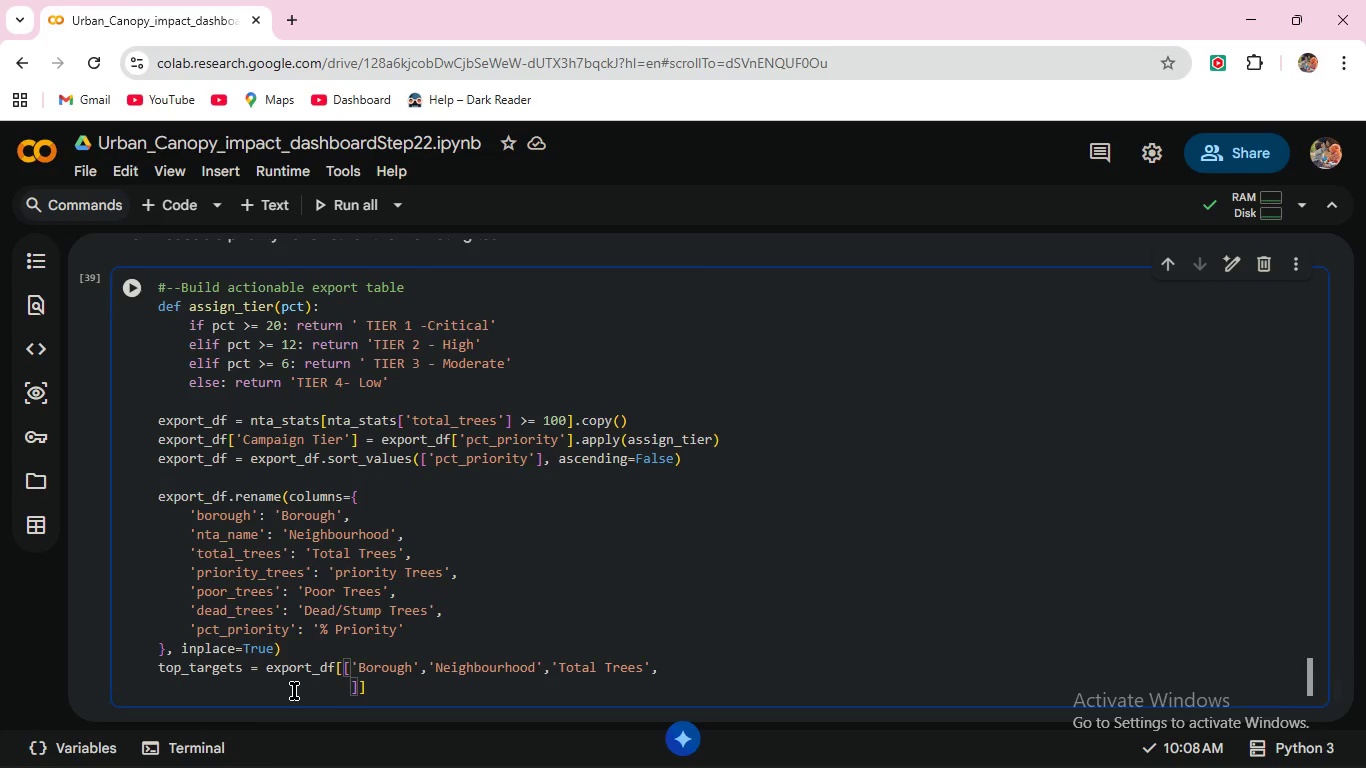 
key(Quote)
 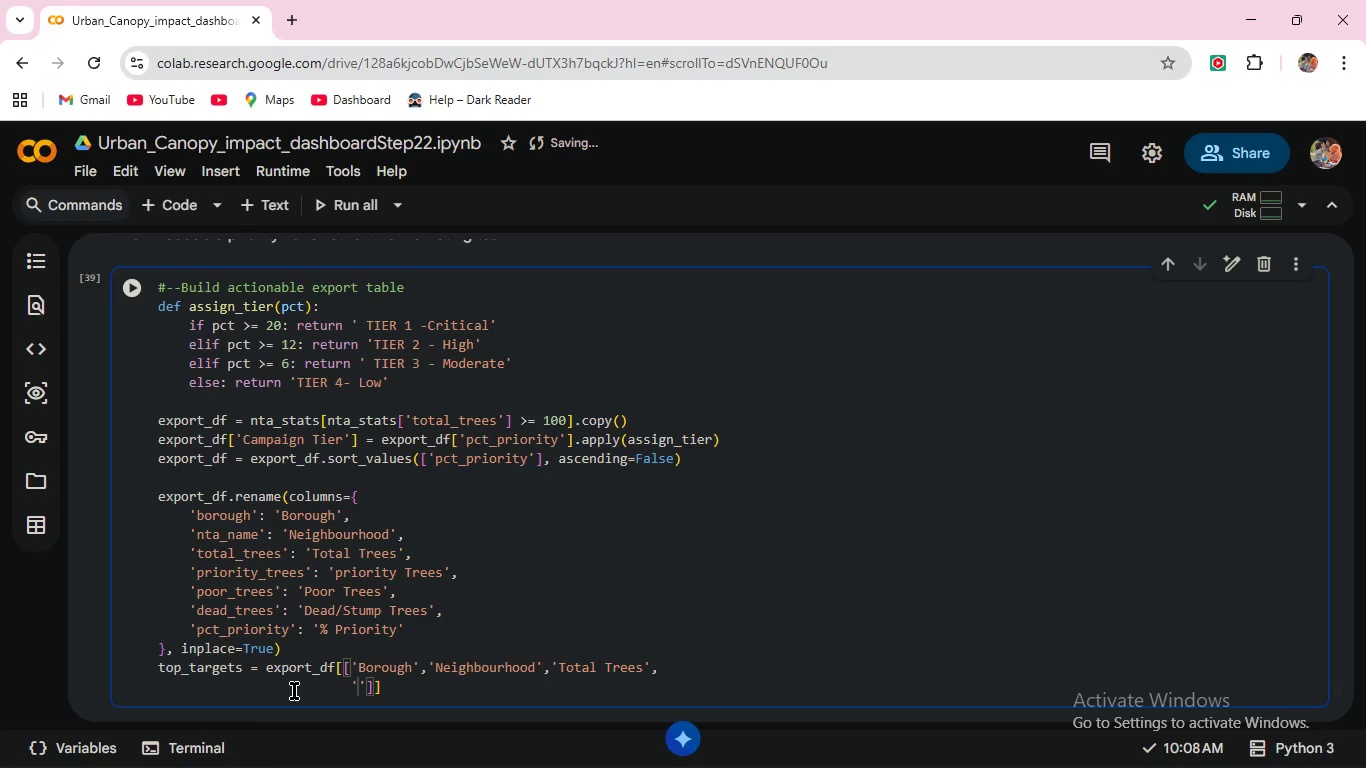 
key(Shift+5)
 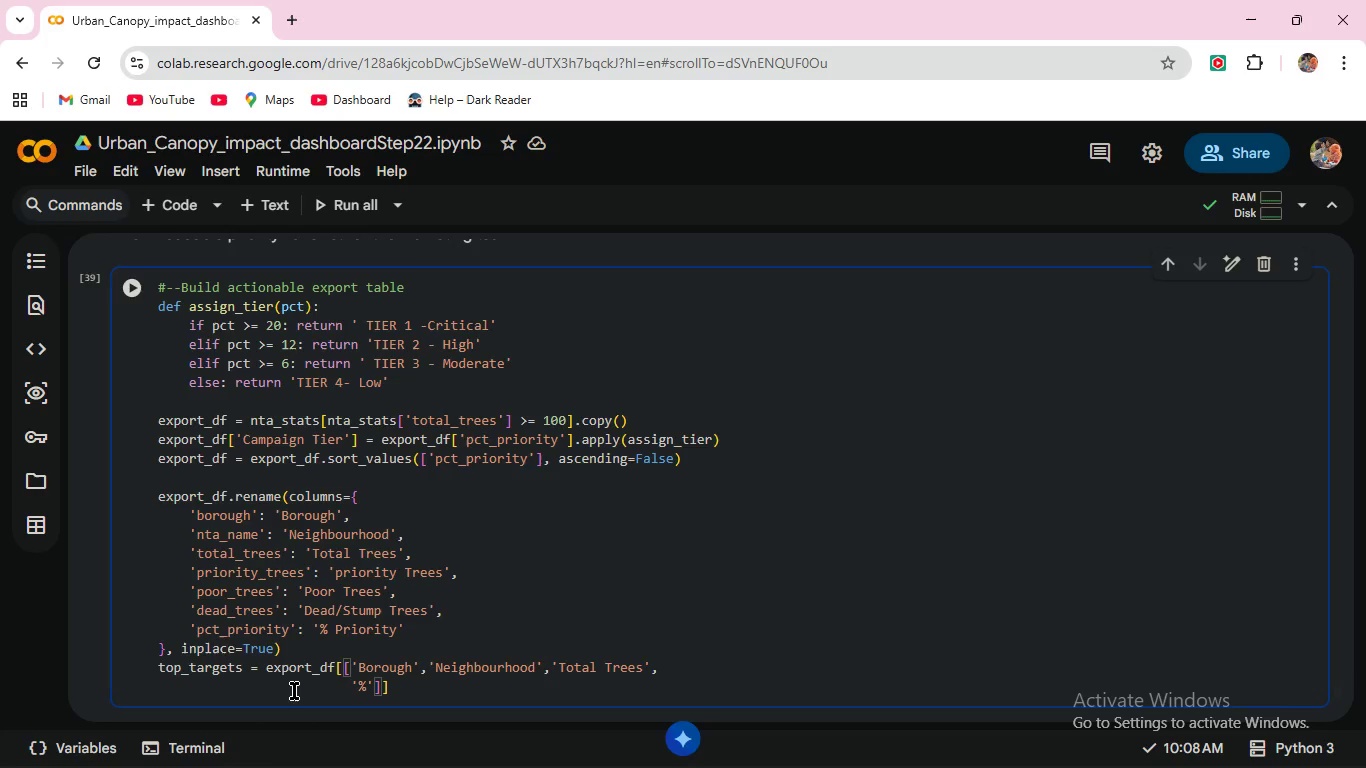 
type( Priority)
 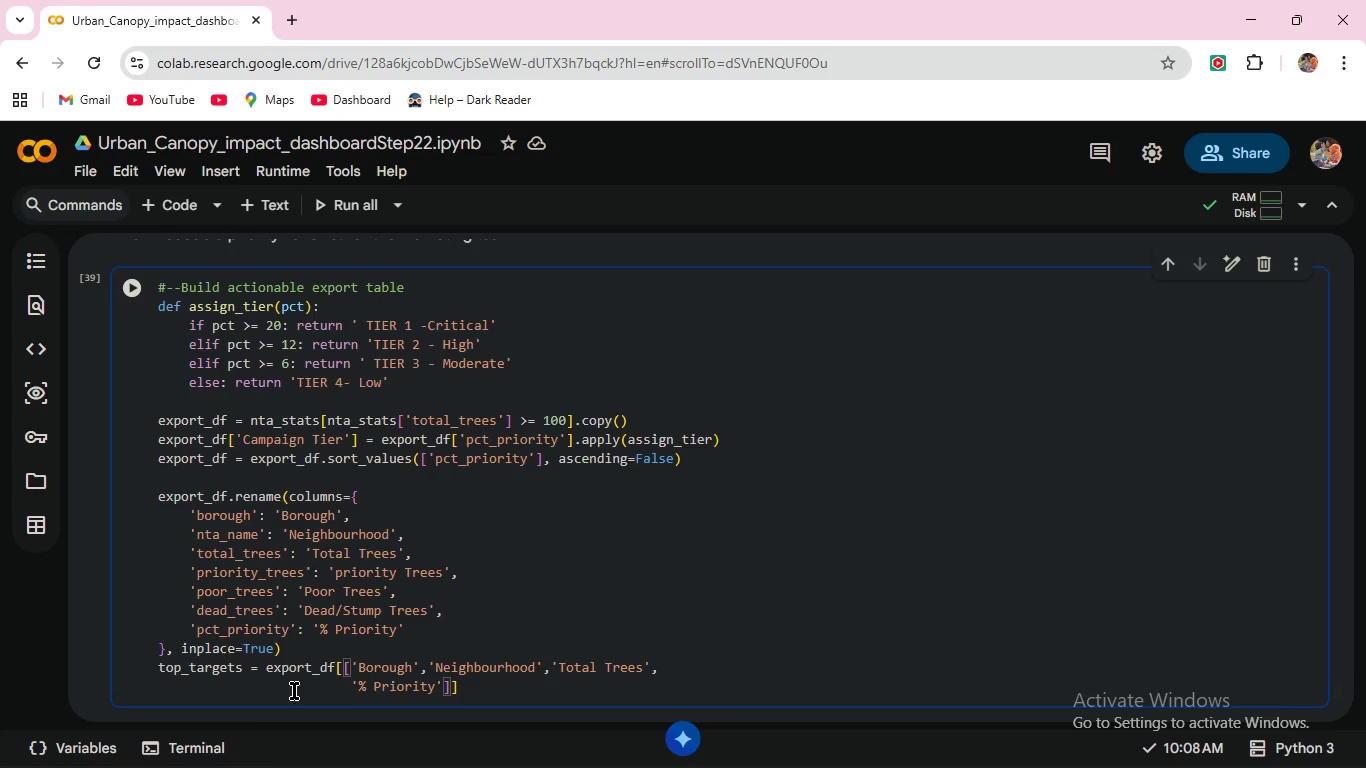 
key(ArrowRight)
 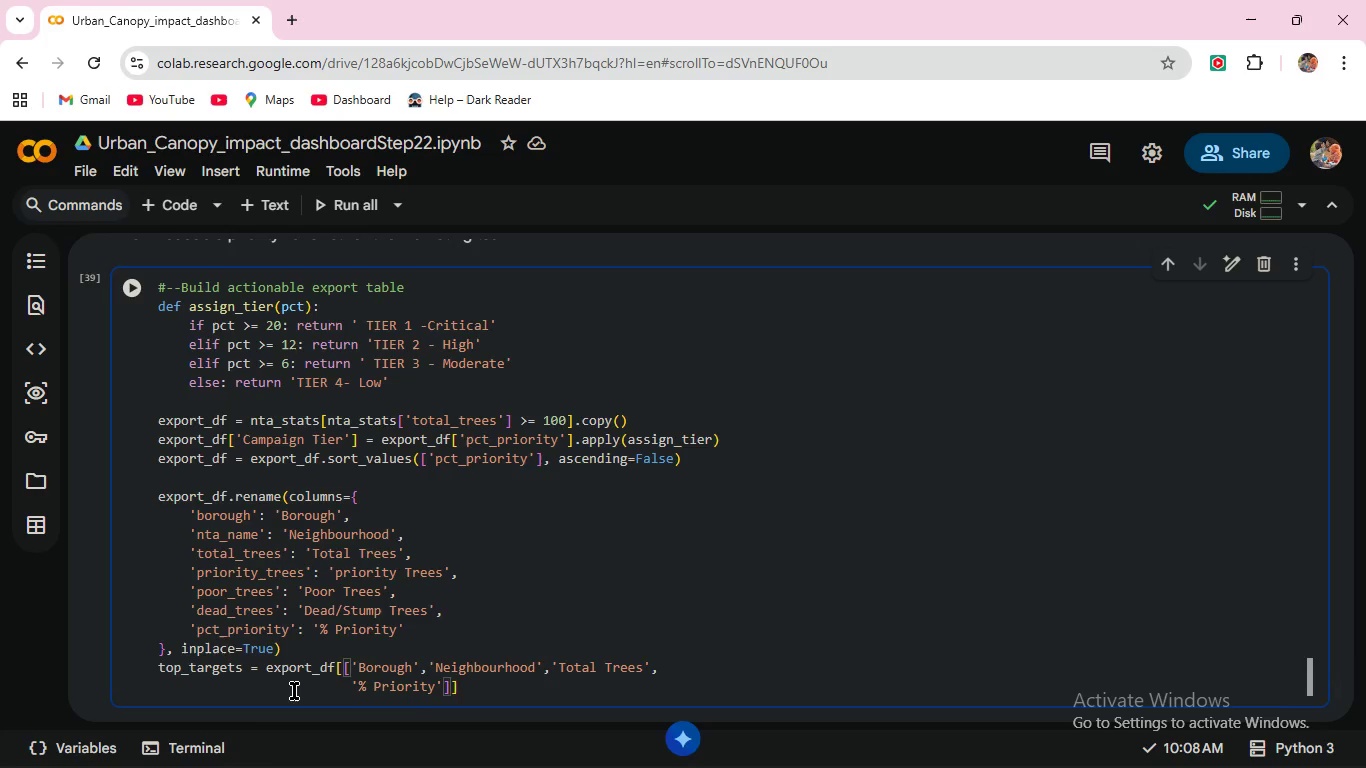 
type(,'Priority Trees)
 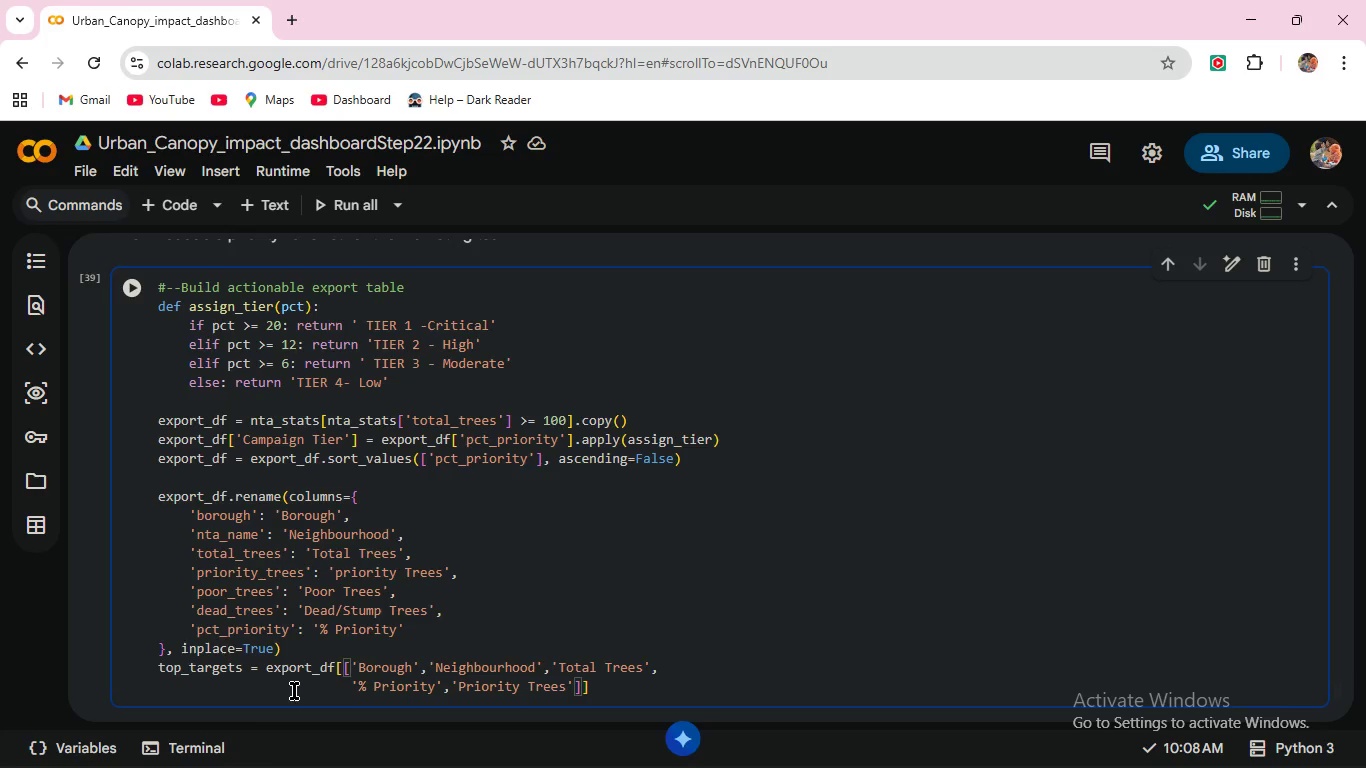 
key(ArrowRight)
 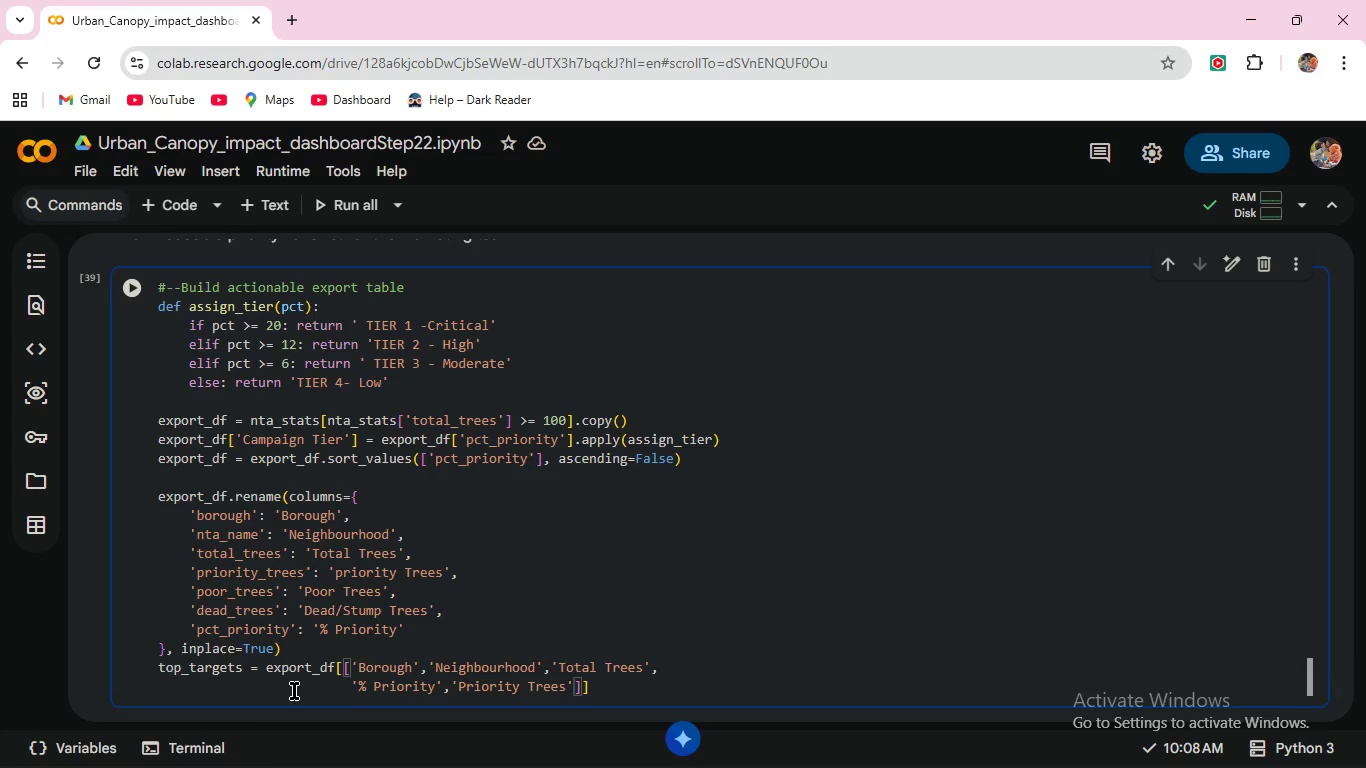 
type(,'Poor Trees)
 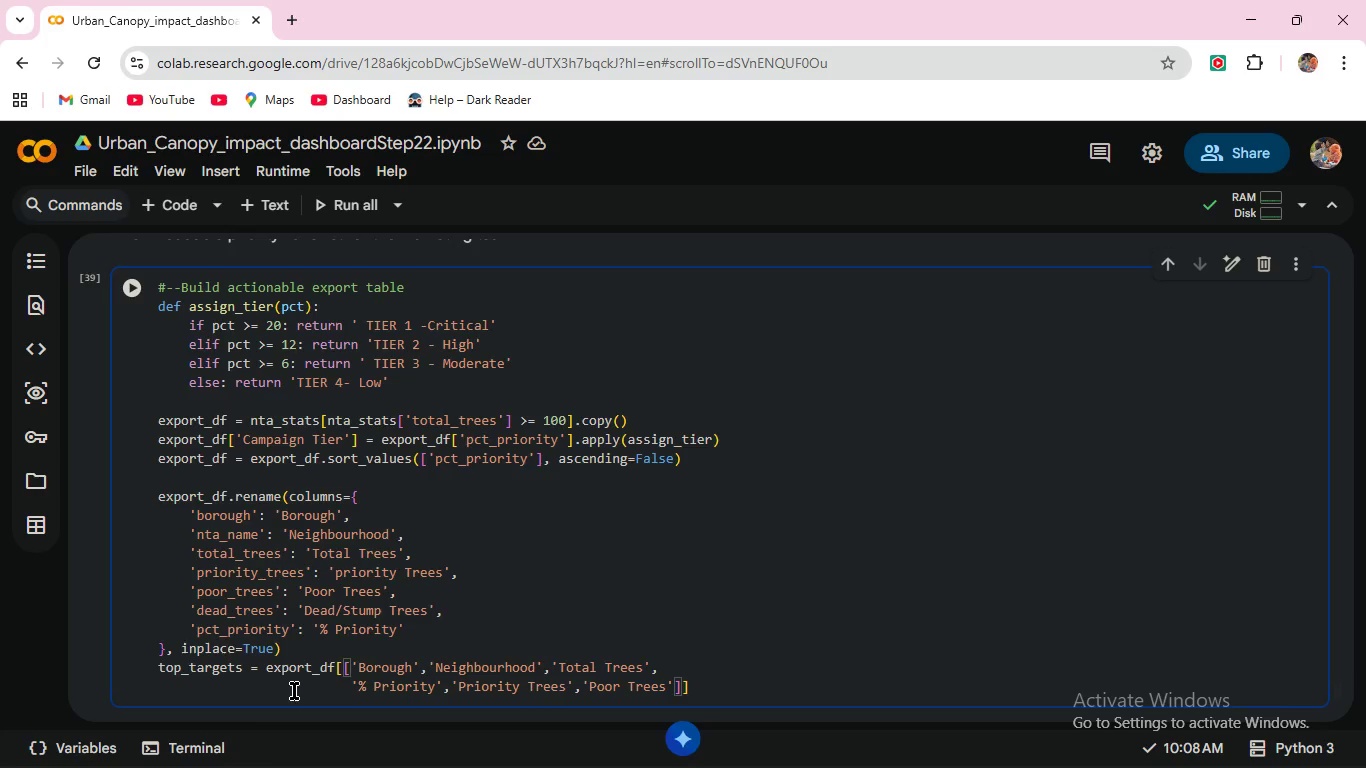 
key(ArrowRight)
 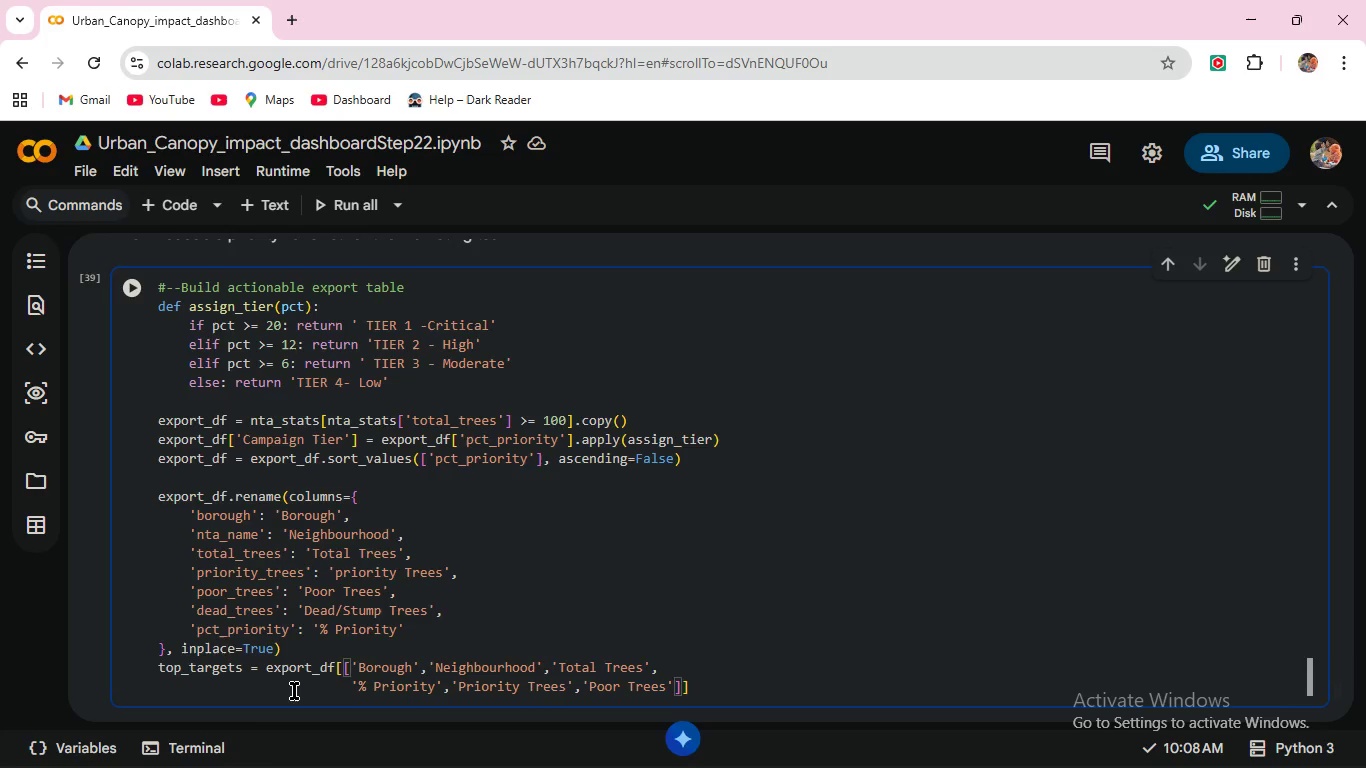 
key(Comma)
 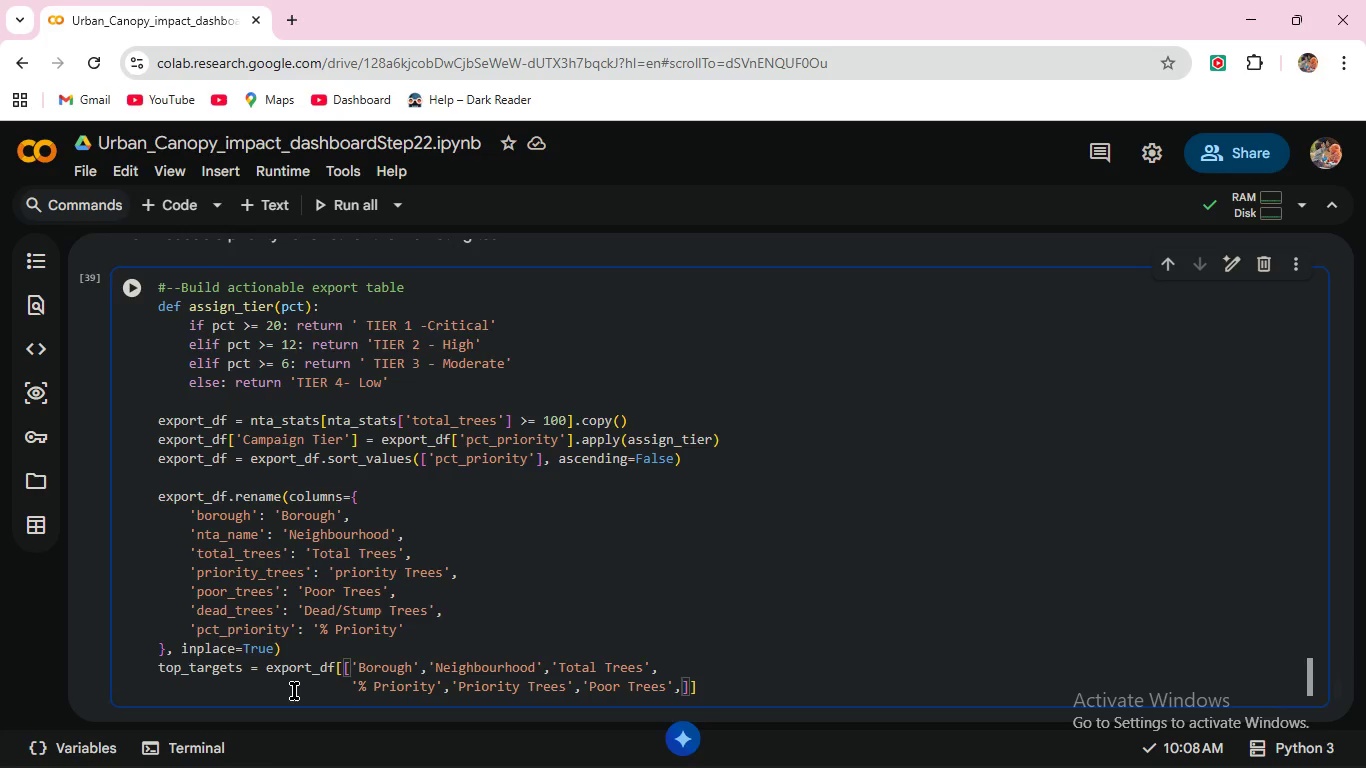 
key(Enter)
 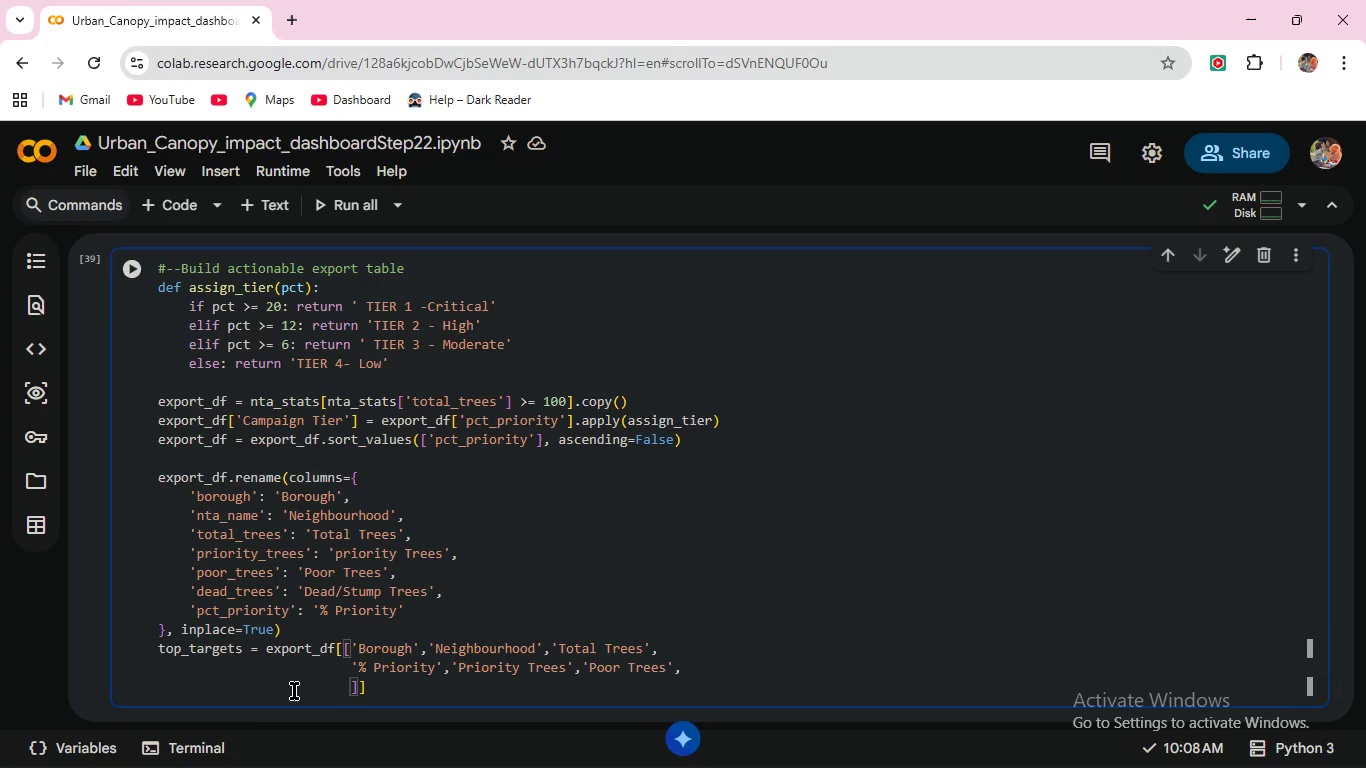 
type('Dead/Stump Trees)
 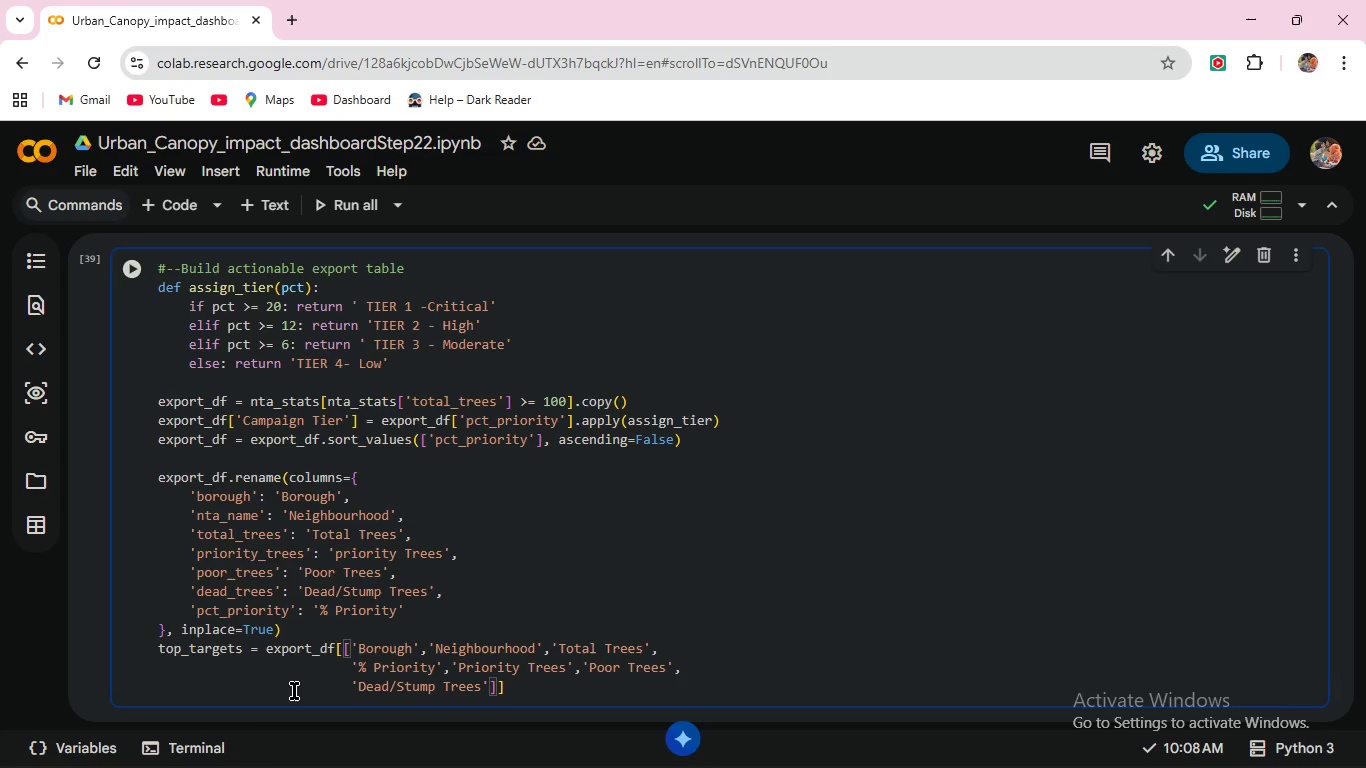 
key(ArrowRight)
 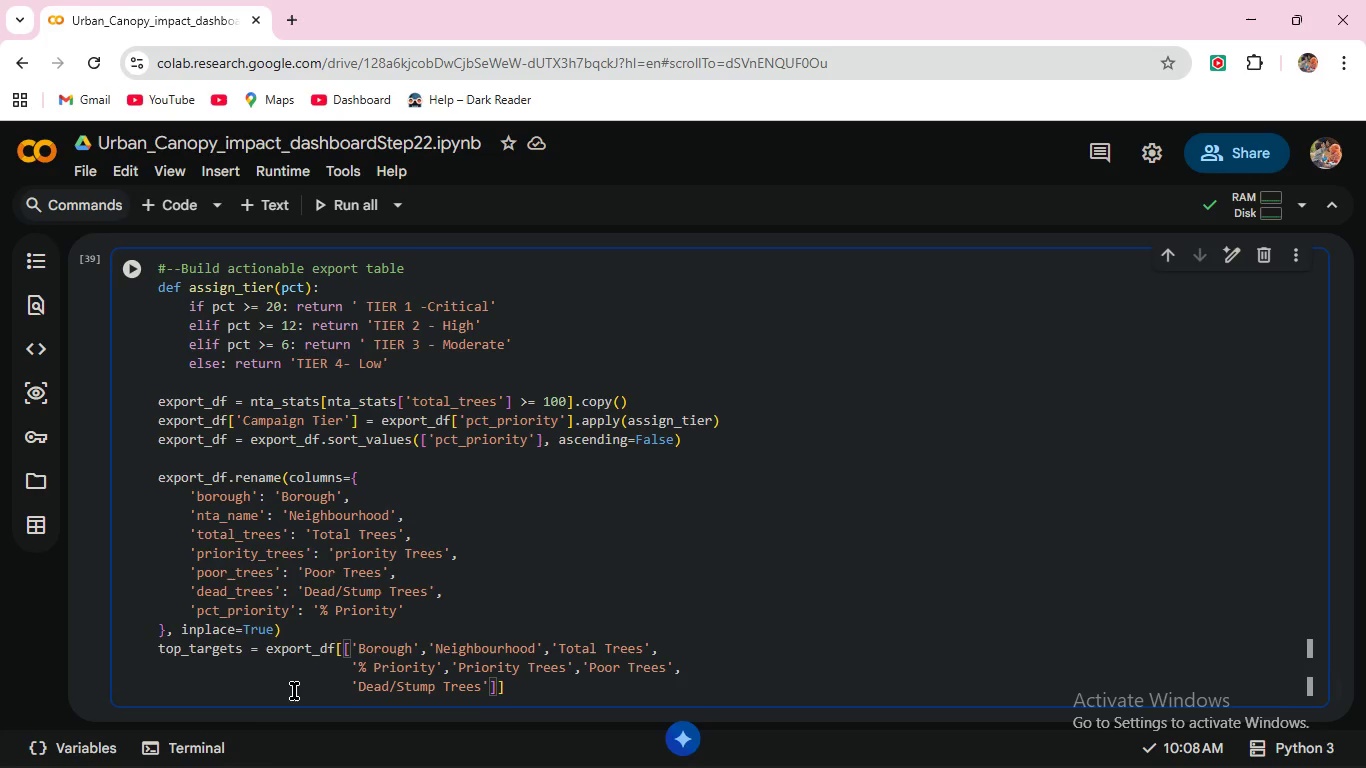 
type(,'Campaign Tier)
 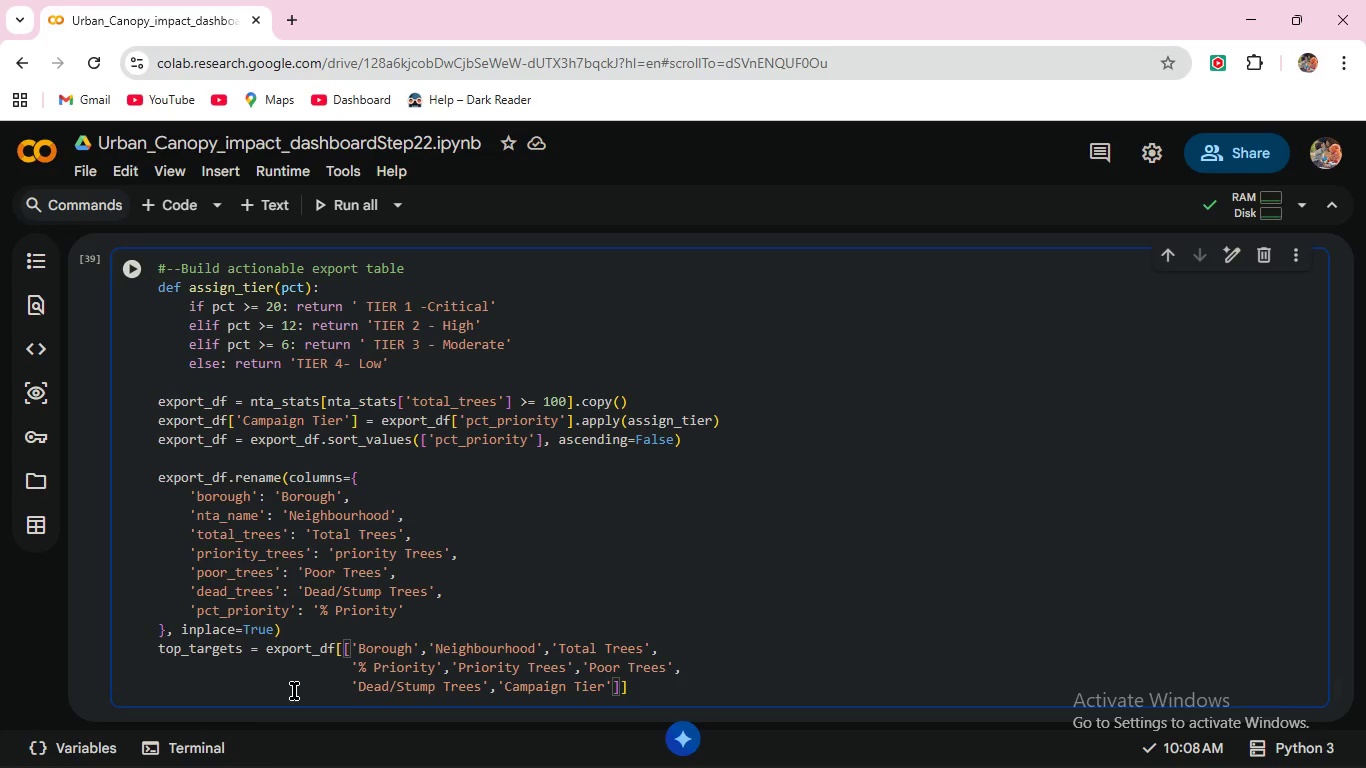 
key(ArrowRight)
 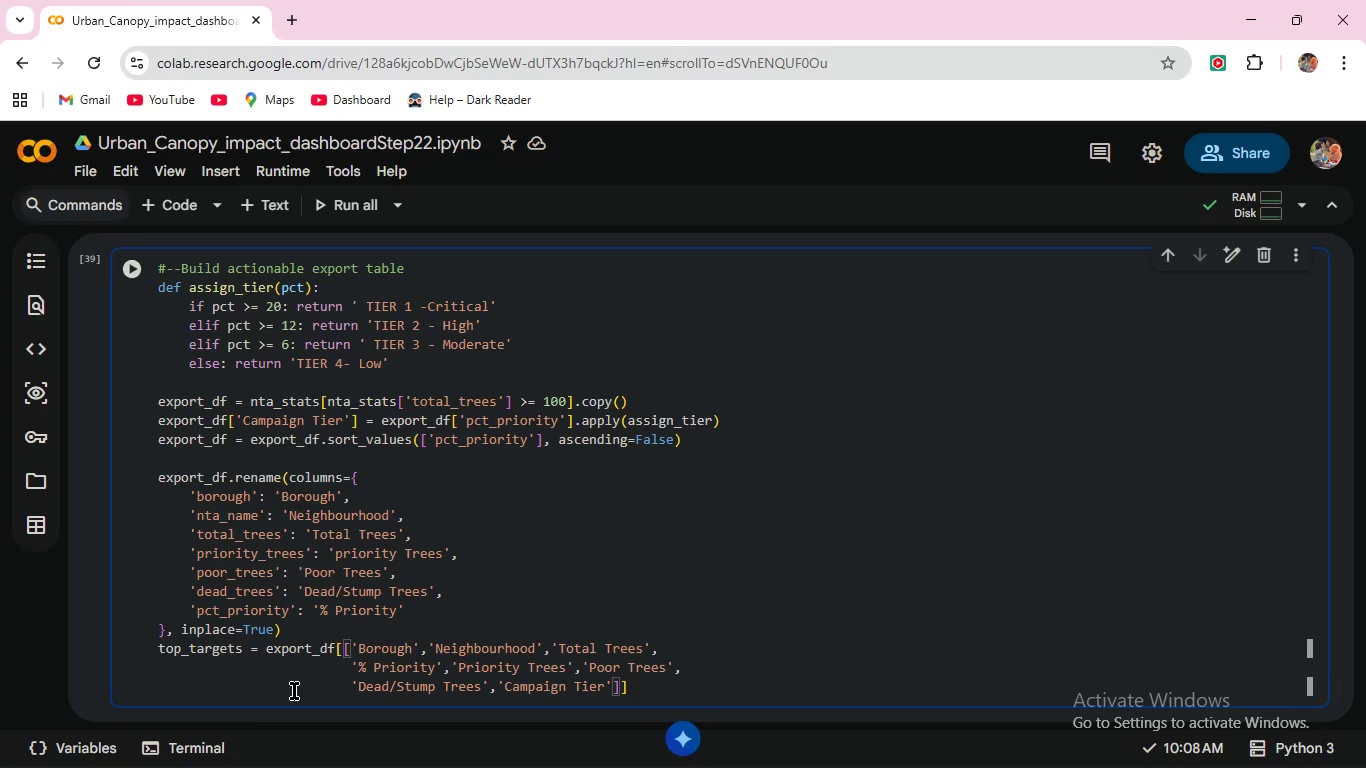 
key(ArrowRight)
 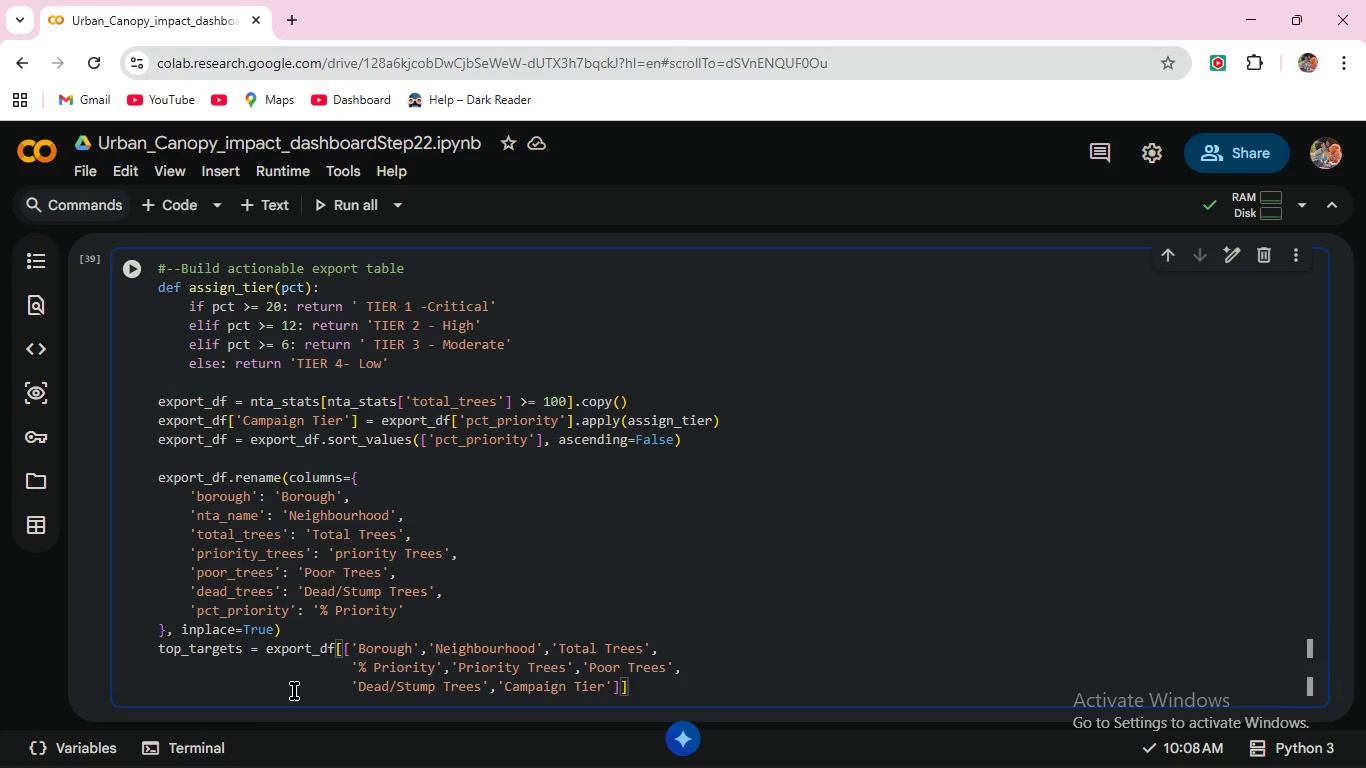 
key(ArrowRight)
 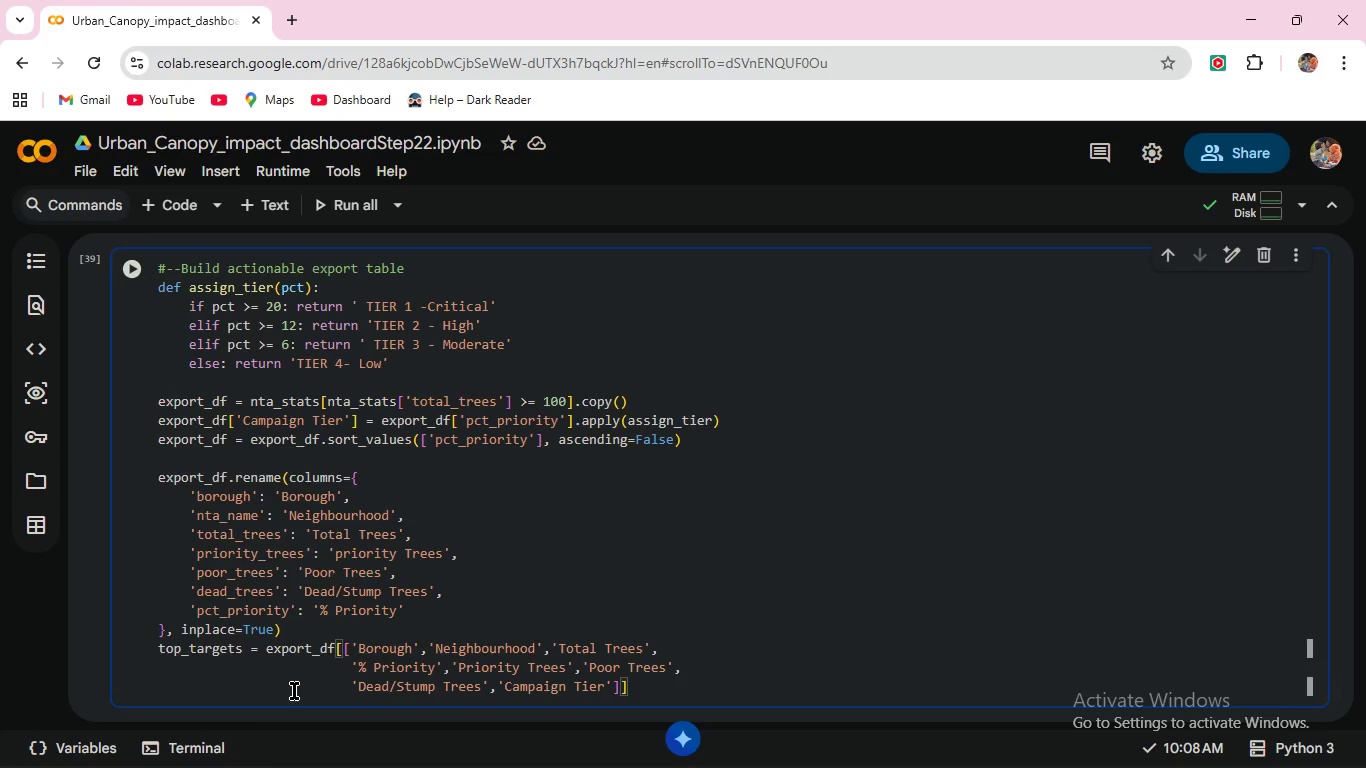 
type(.head(30)
 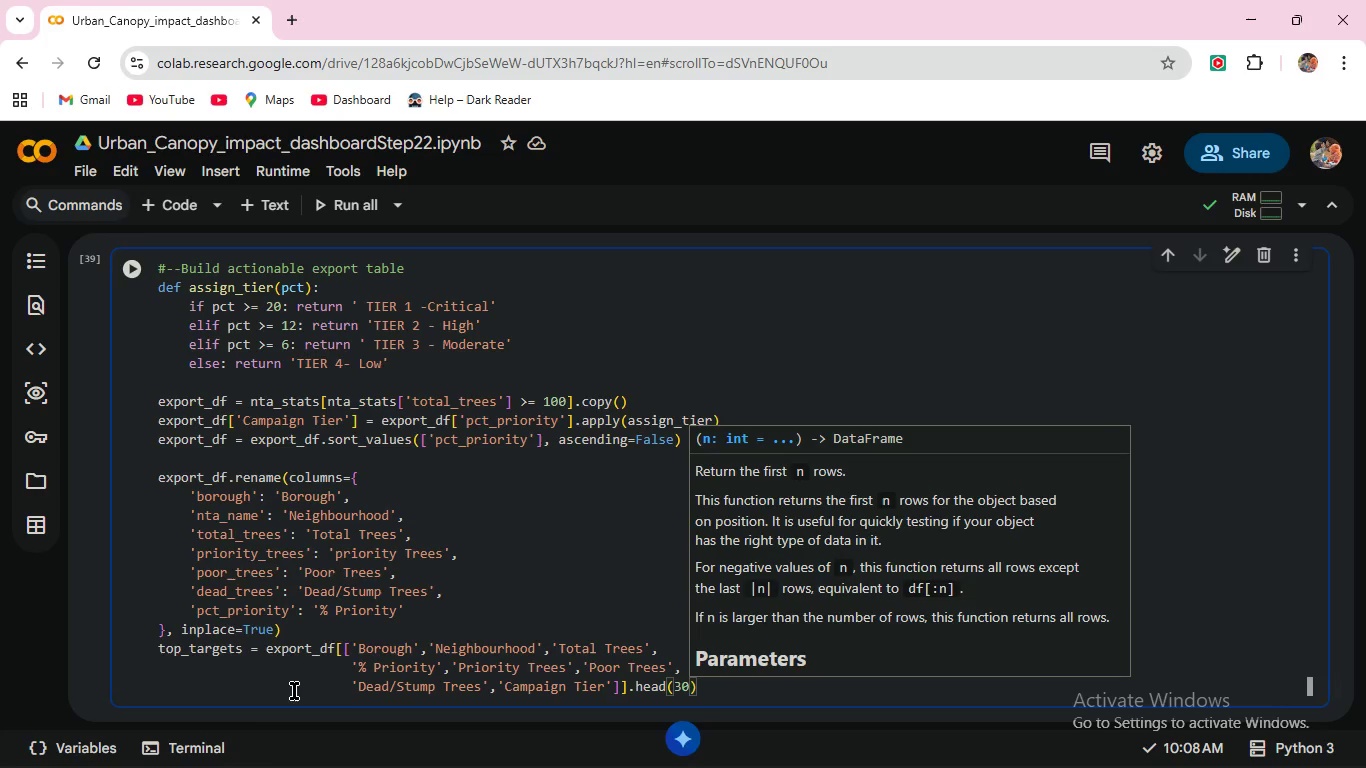 
scroll: coordinate [494, 533], scroll_direction: down, amount: 4.0
 